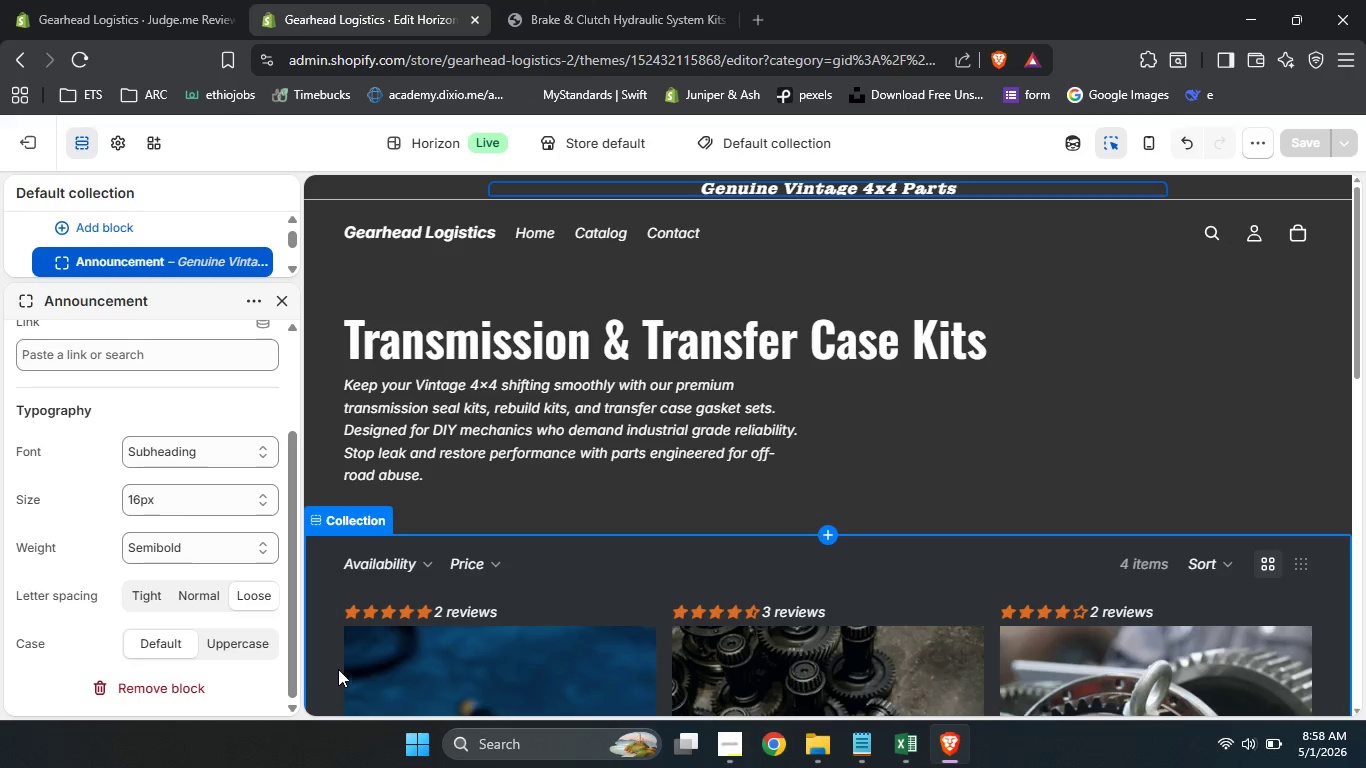 
left_click([338, 667])
 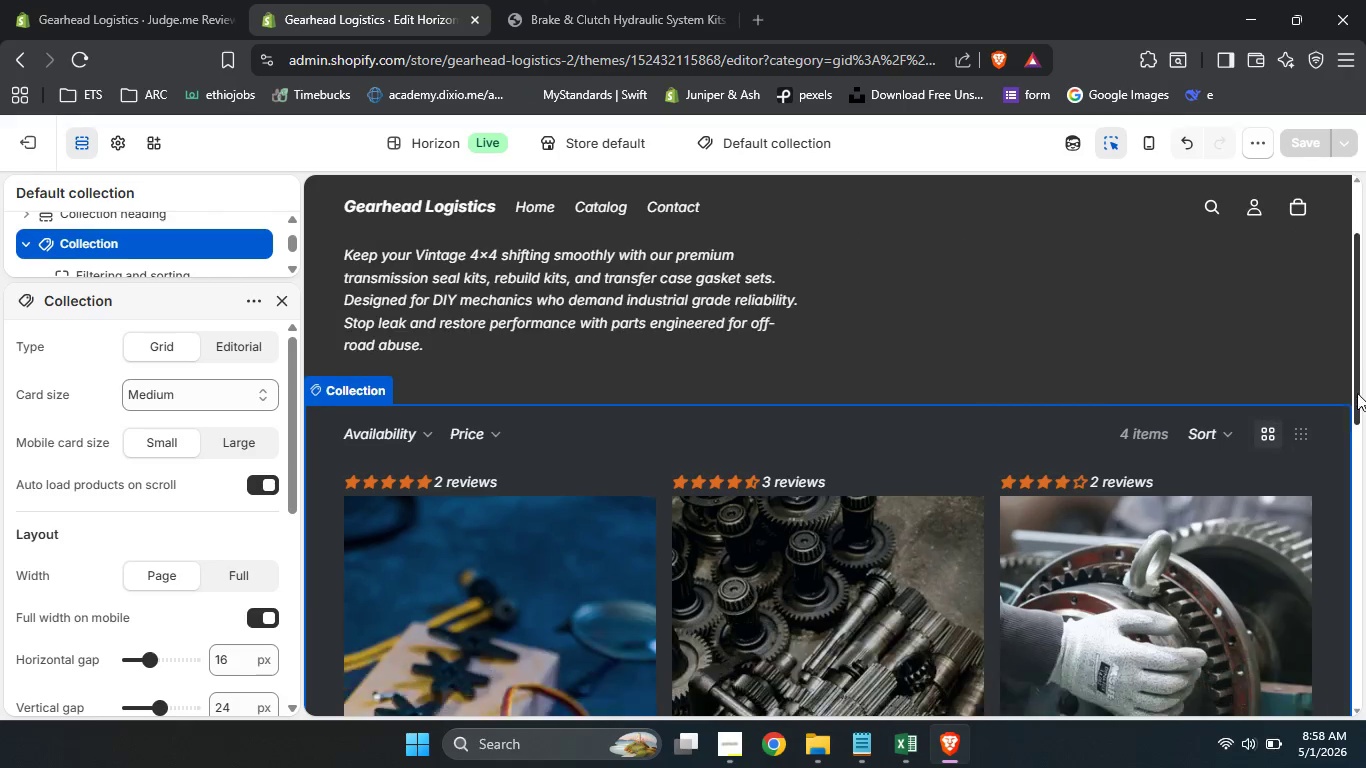 
left_click_drag(start_coordinate=[1357, 338], to_coordinate=[1355, 508])
 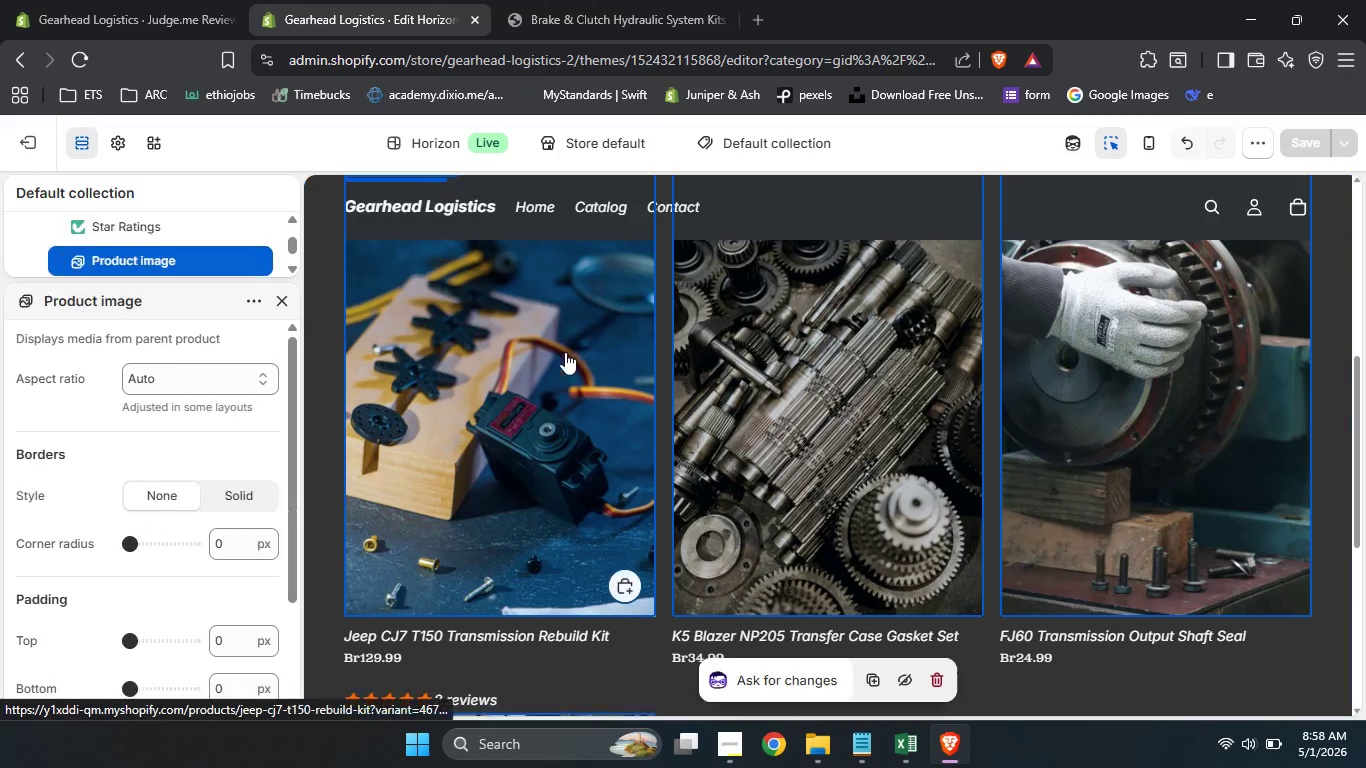 
left_click([586, 338])
 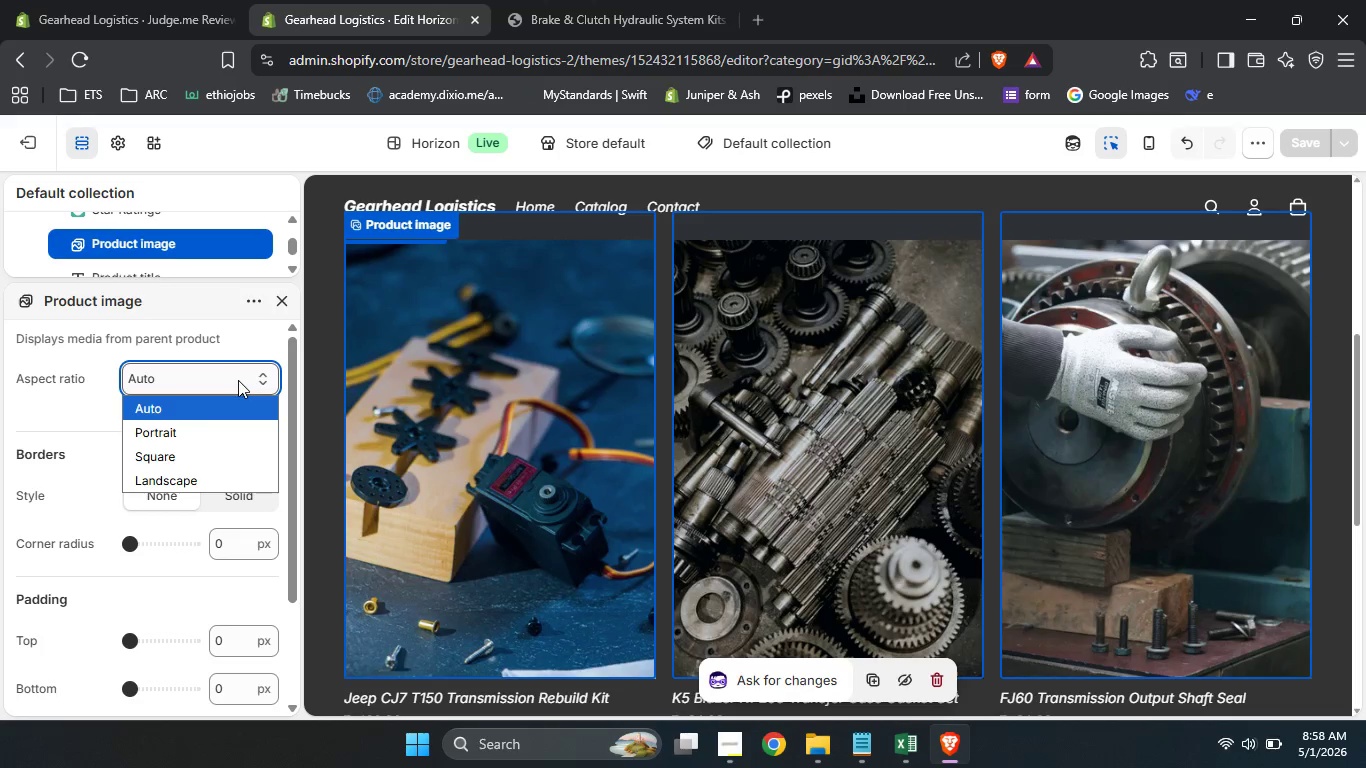 
left_click([239, 380])
 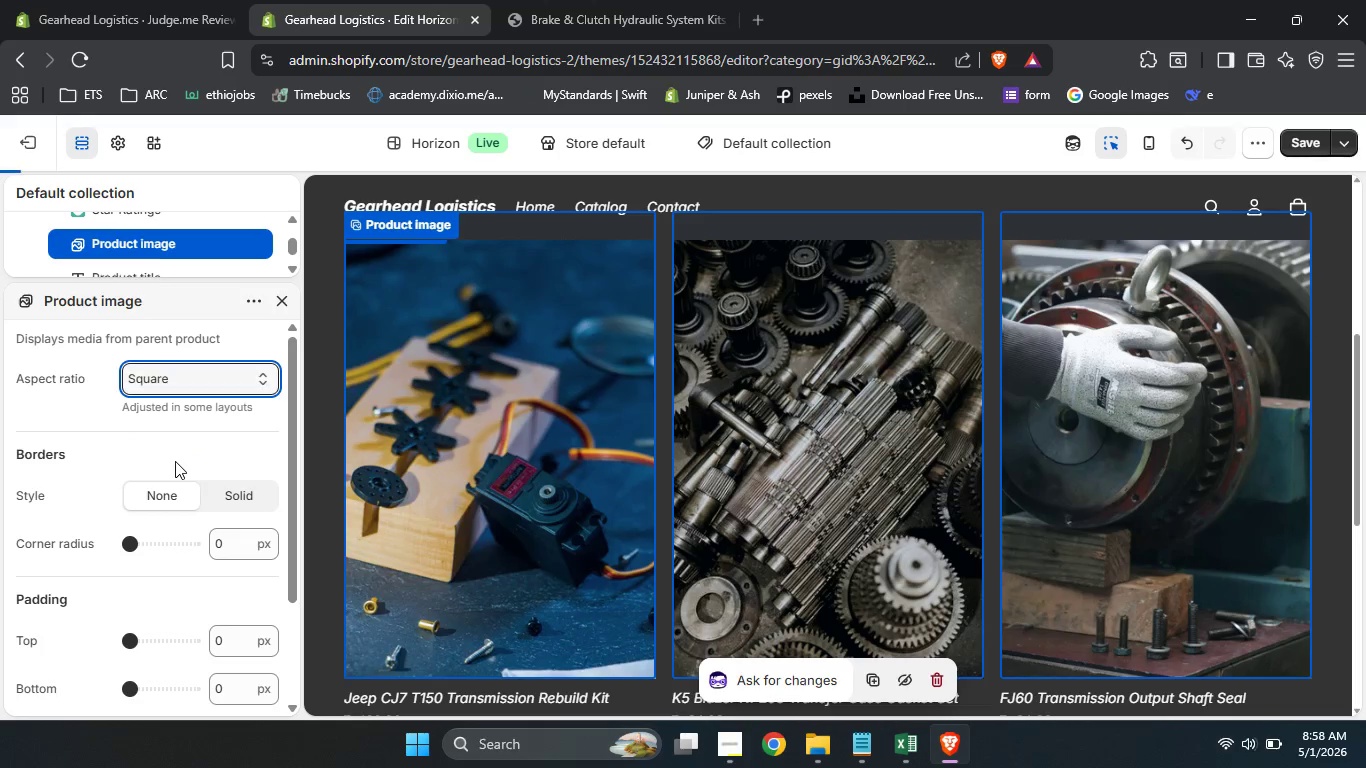 
left_click([175, 461])
 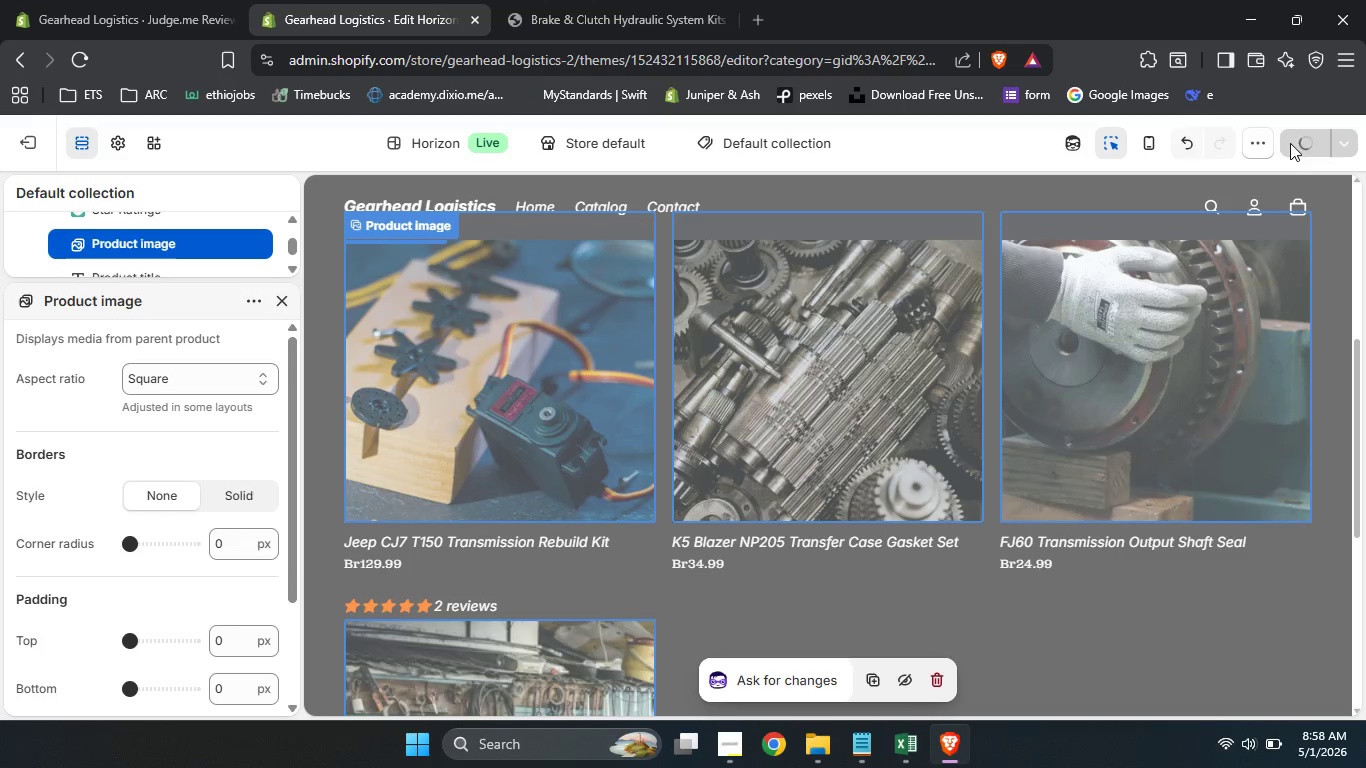 
left_click([1290, 143])
 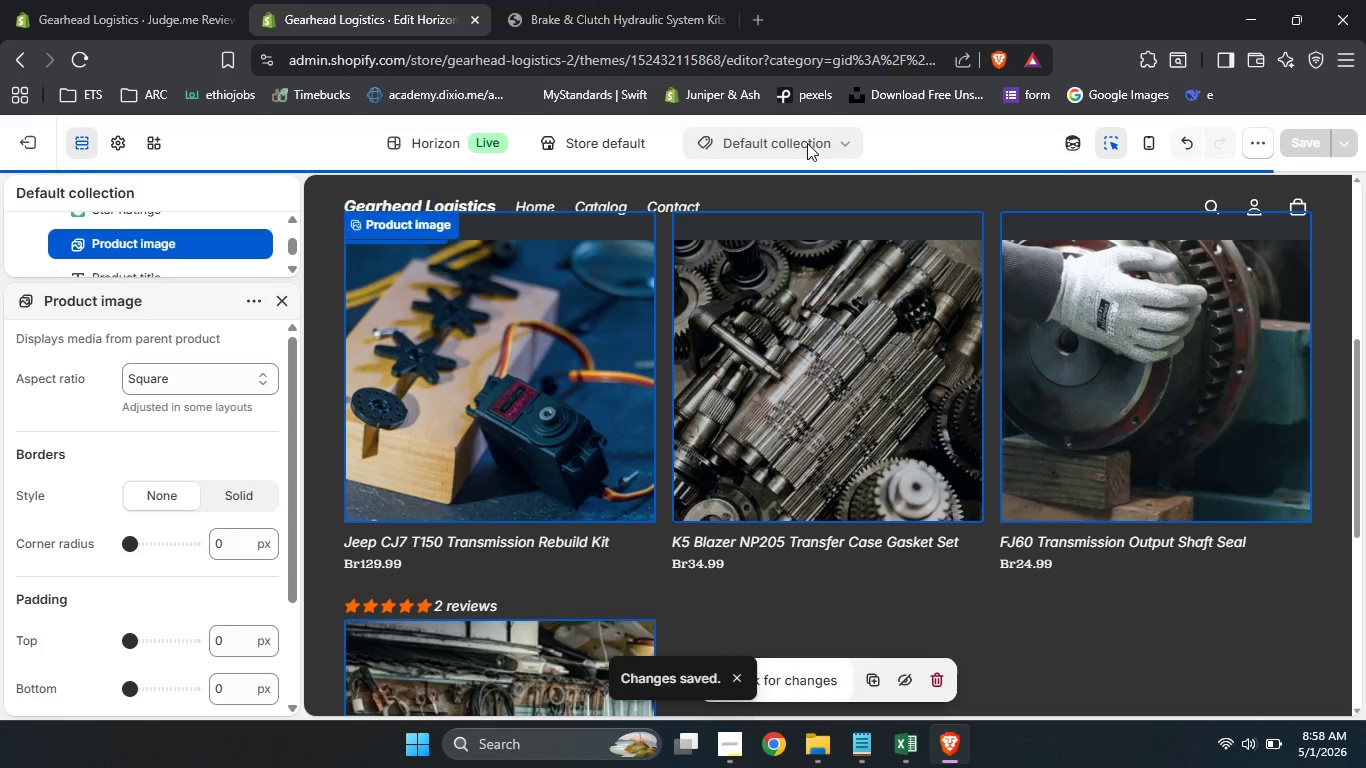 
left_click([807, 143])
 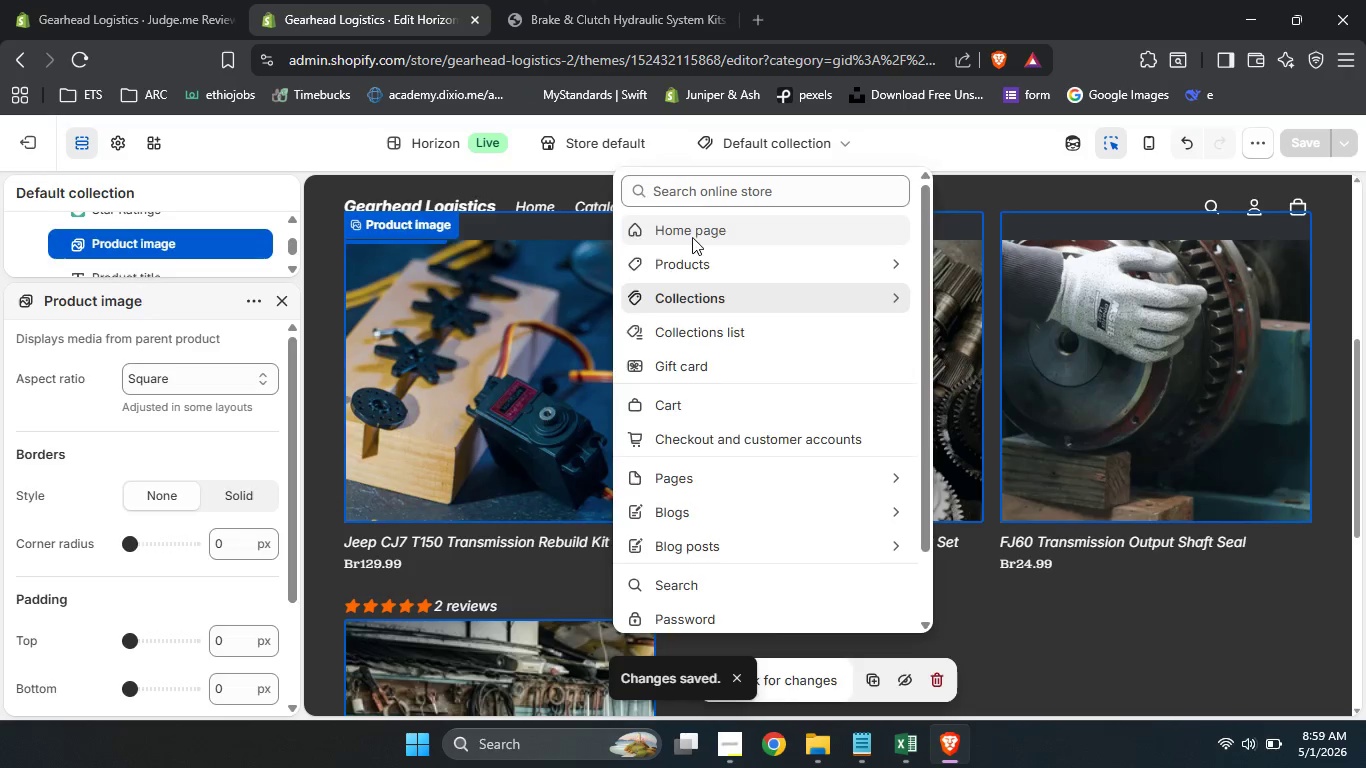 
left_click([692, 237])
 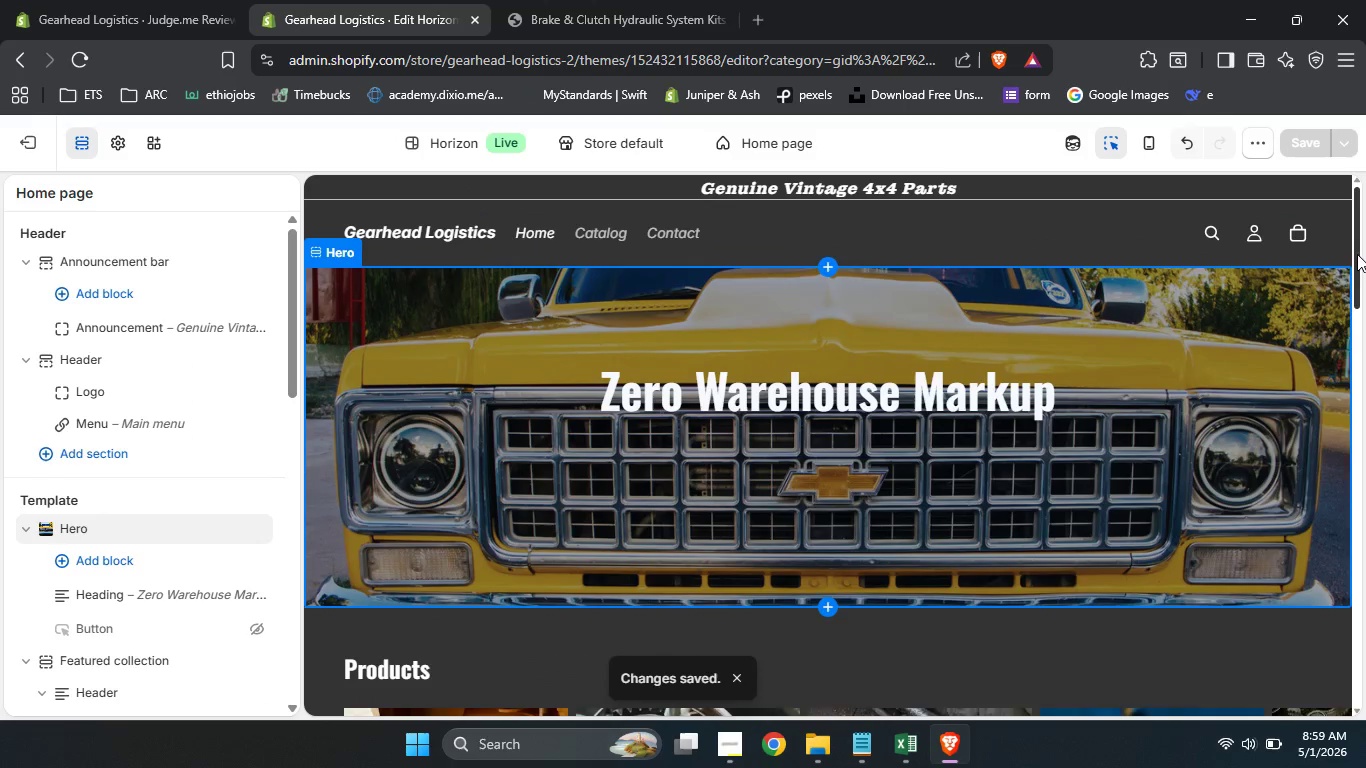 
left_click_drag(start_coordinate=[1357, 254], to_coordinate=[1354, 562])
 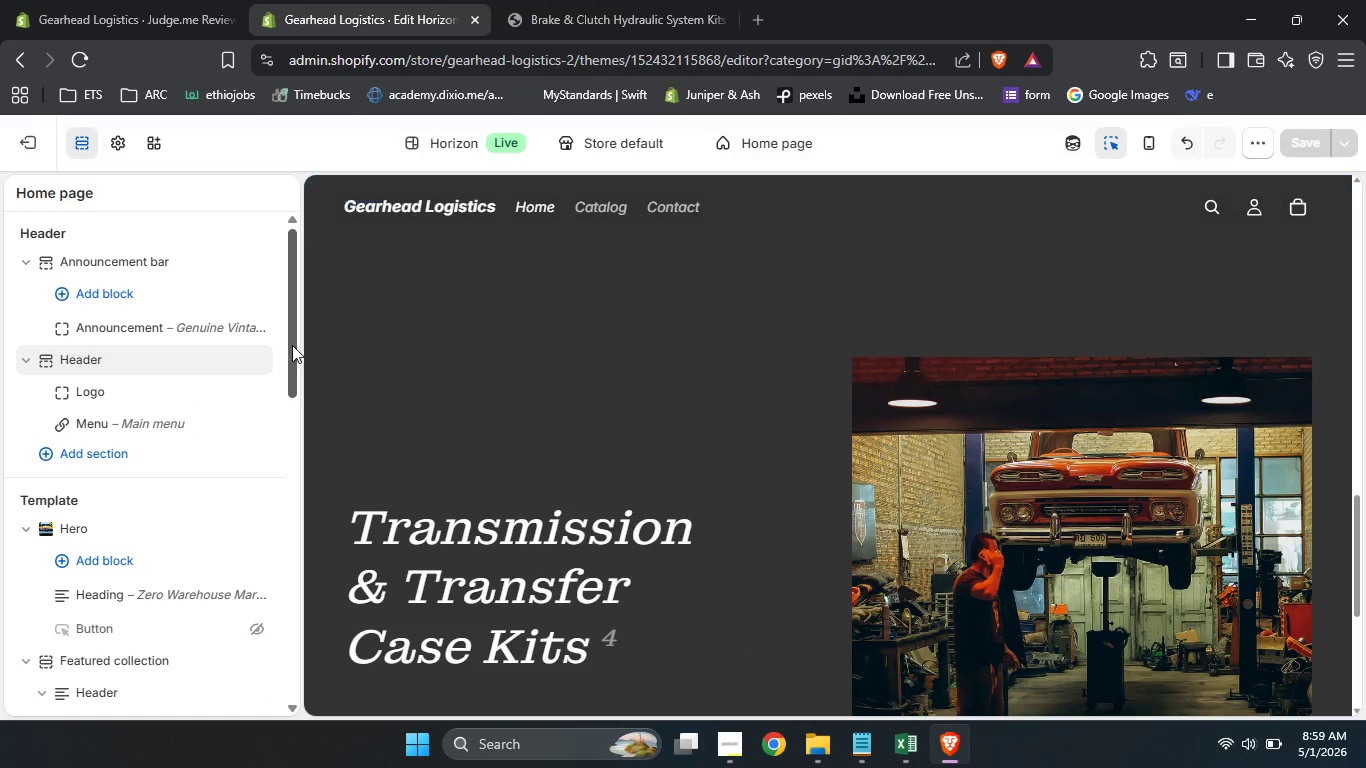 
left_click_drag(start_coordinate=[291, 354], to_coordinate=[292, 326])
 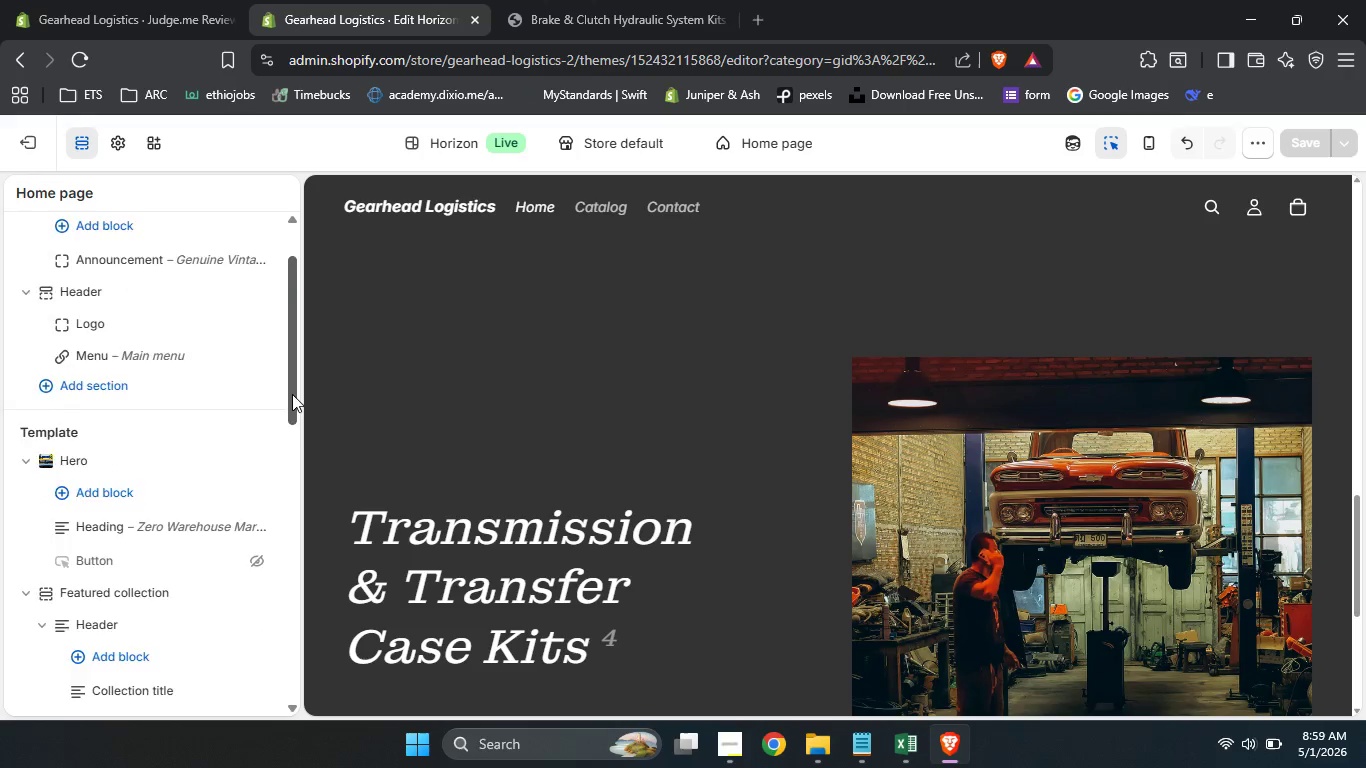 
left_click_drag(start_coordinate=[292, 350], to_coordinate=[293, 659])
 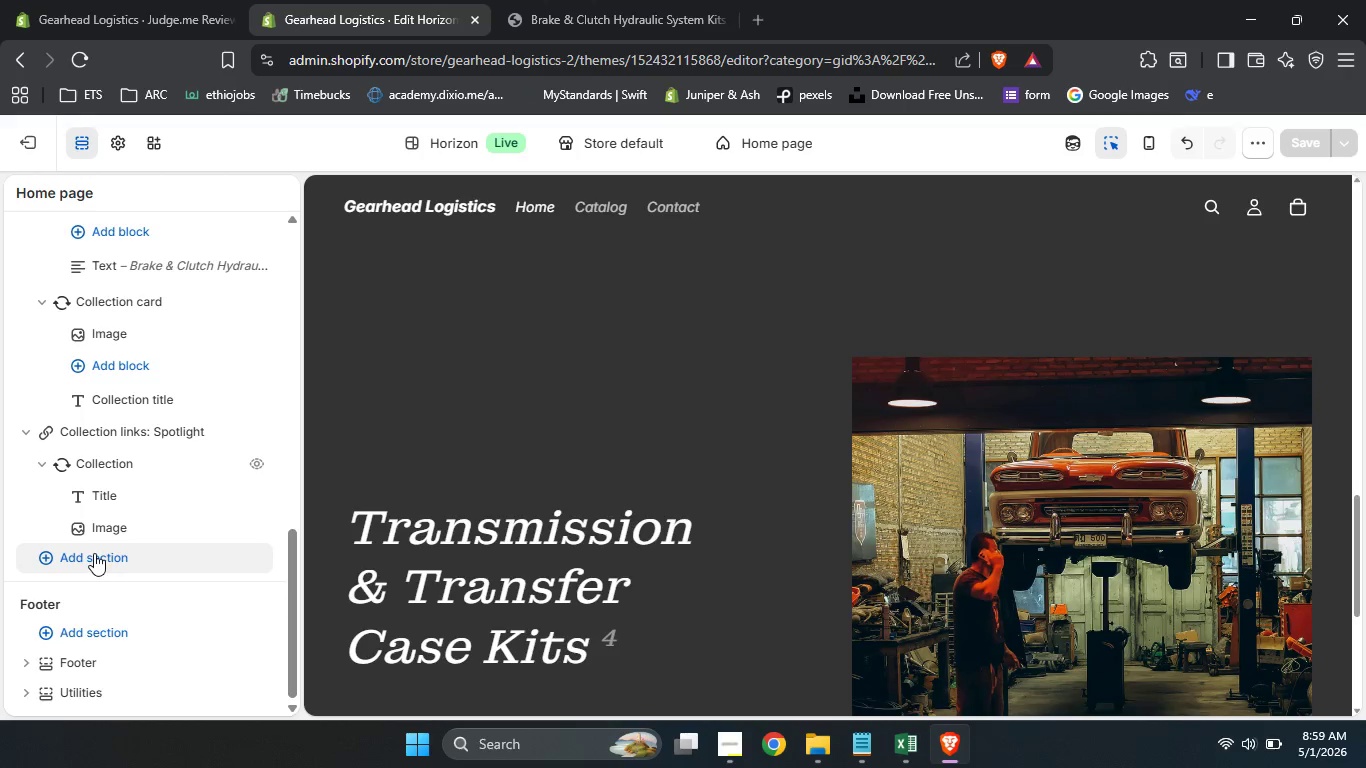 
left_click([94, 553])
 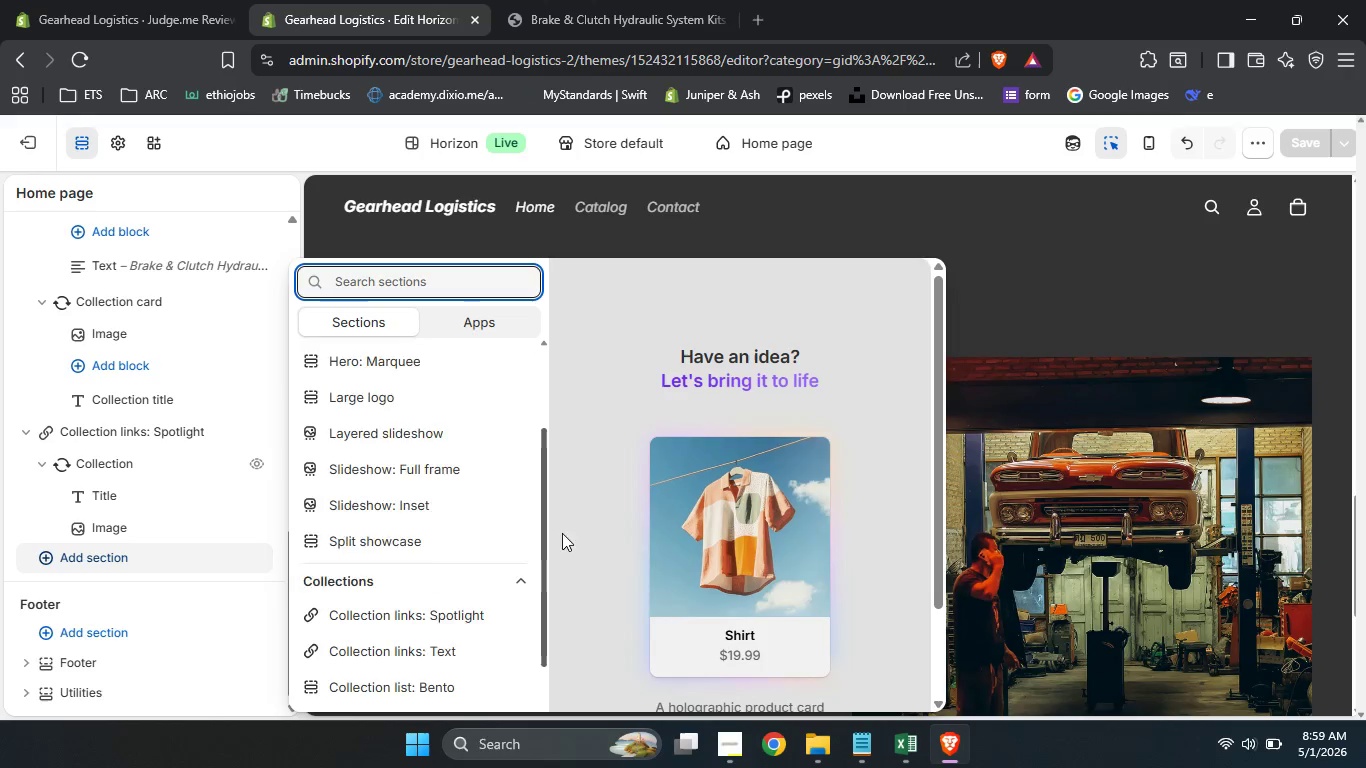 
left_click_drag(start_coordinate=[542, 423], to_coordinate=[545, 689])
 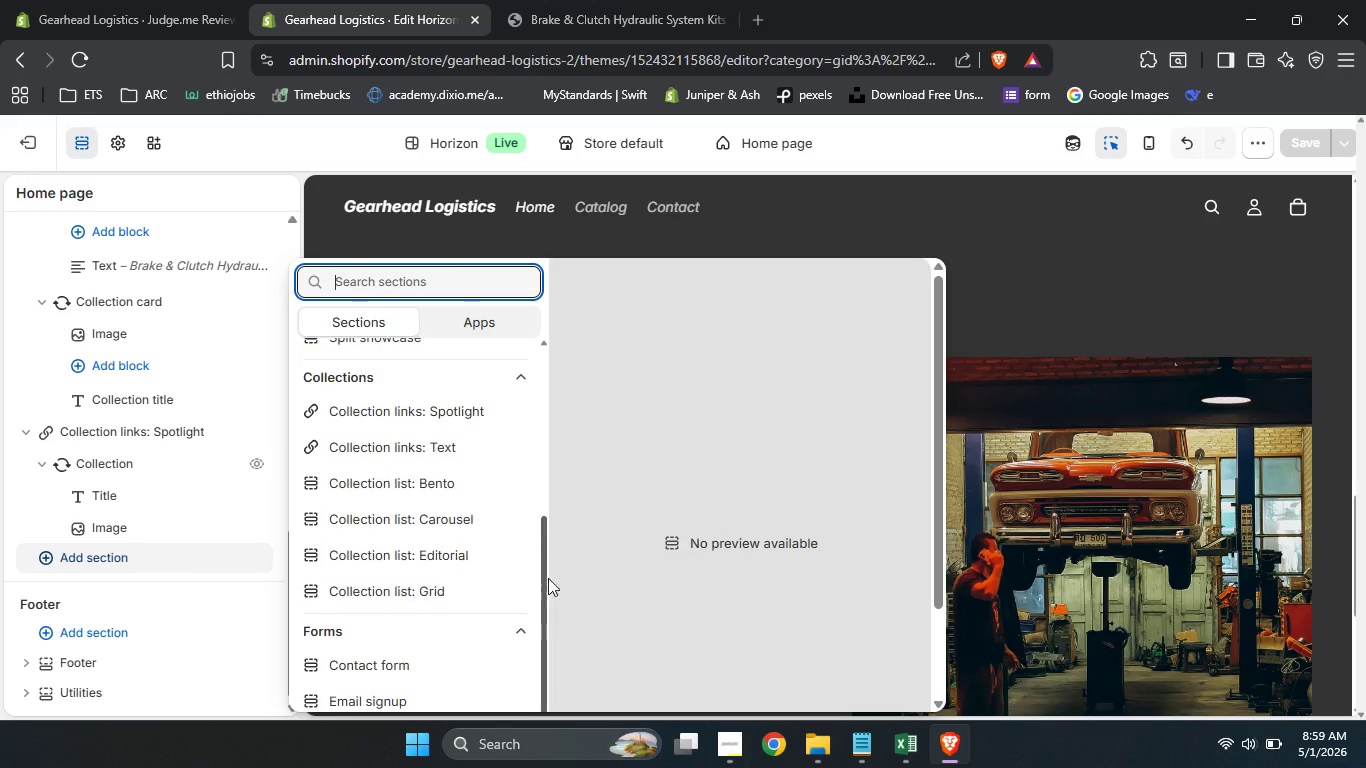 
left_click_drag(start_coordinate=[542, 649], to_coordinate=[548, 544])
 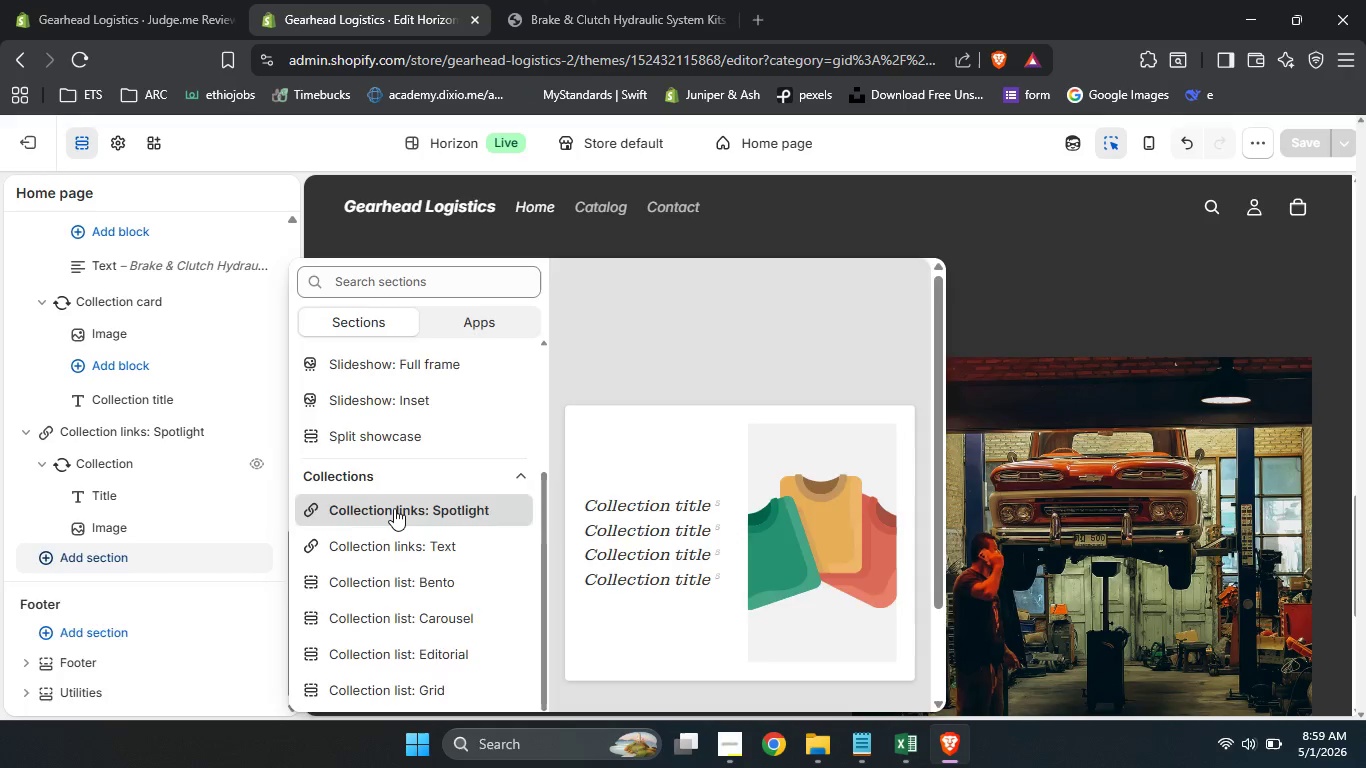 
left_click([394, 508])
 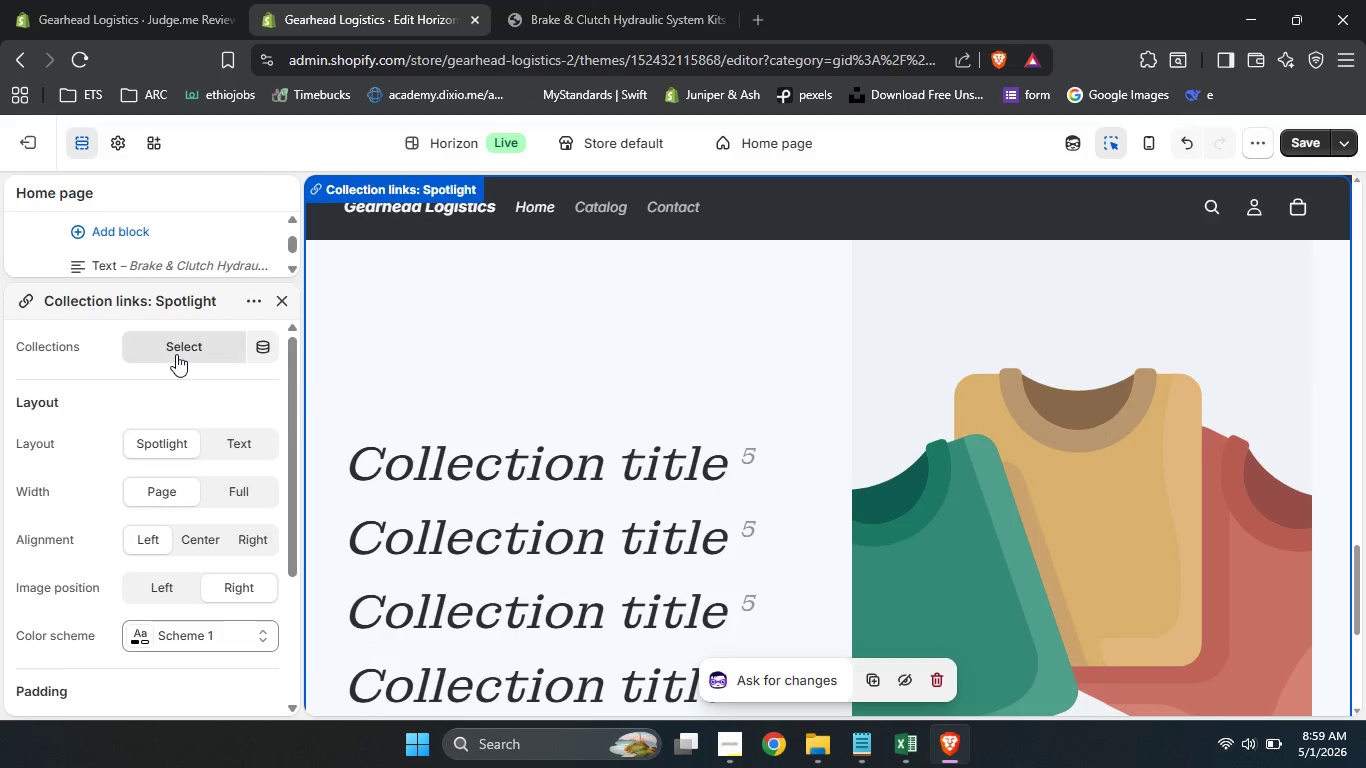 
left_click([176, 354])
 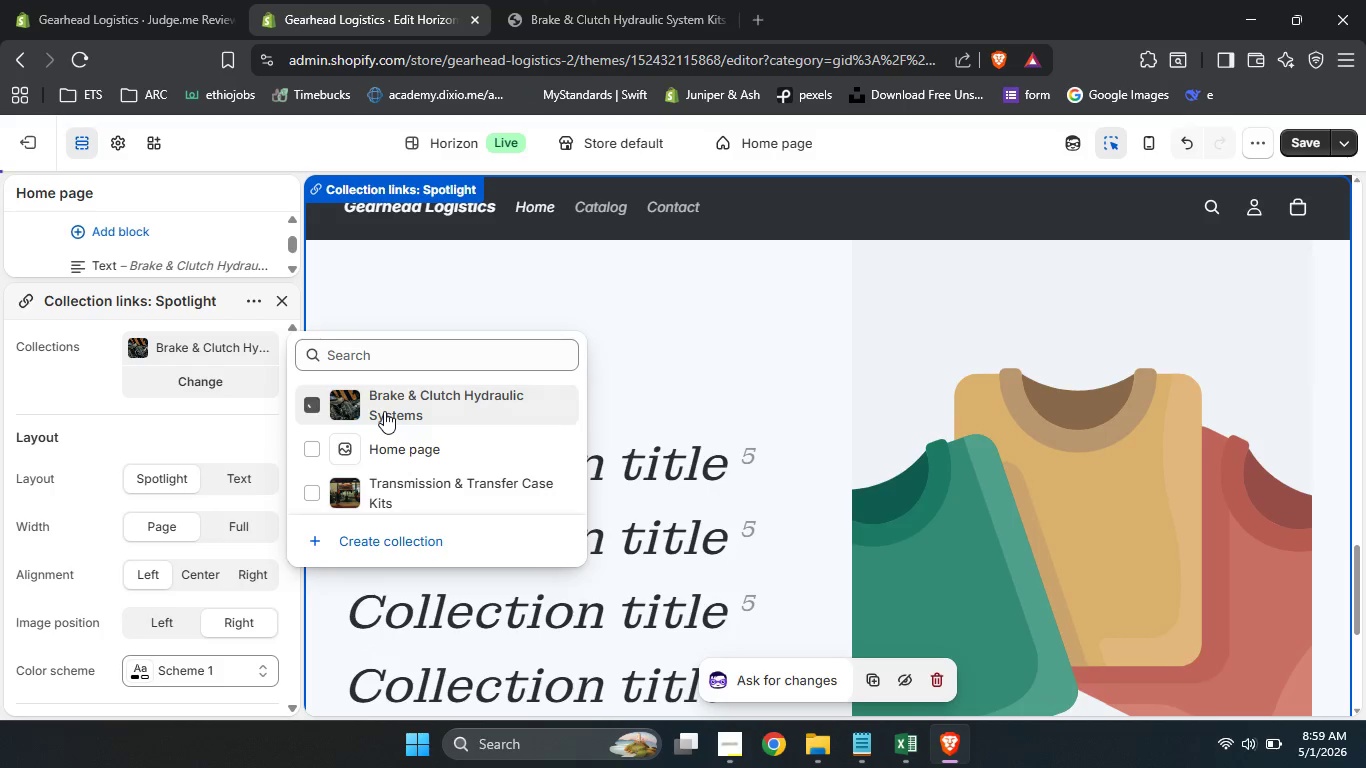 
left_click([384, 411])
 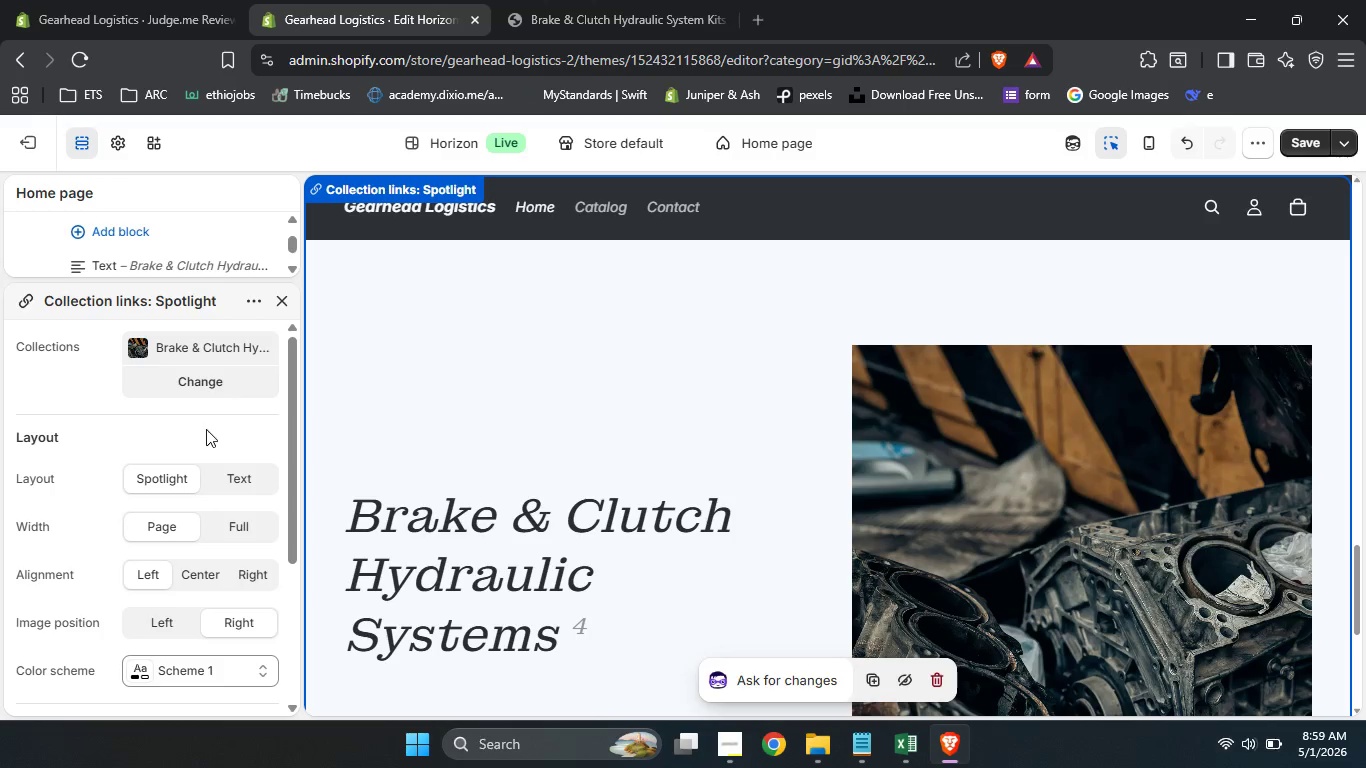 
left_click([207, 422])
 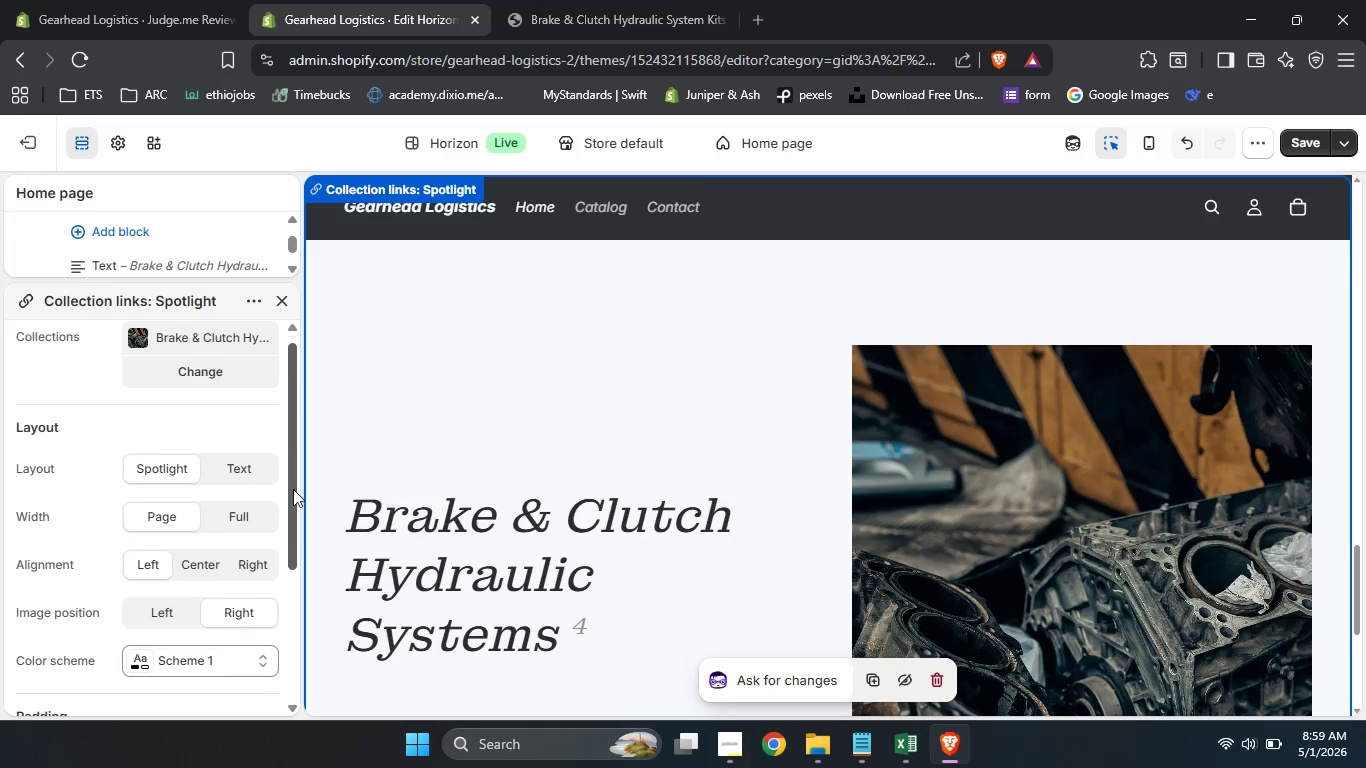 
left_click_drag(start_coordinate=[292, 472], to_coordinate=[290, 574])
 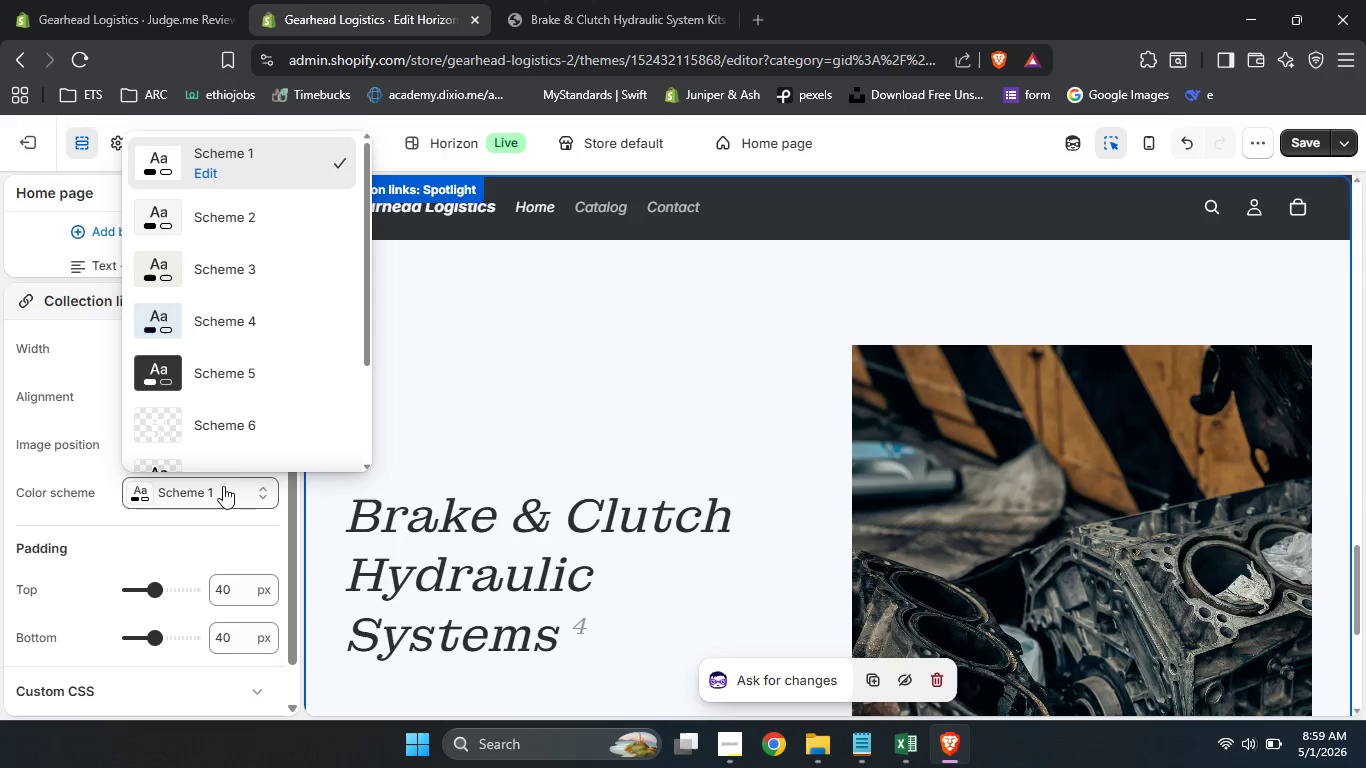 
left_click([223, 496])
 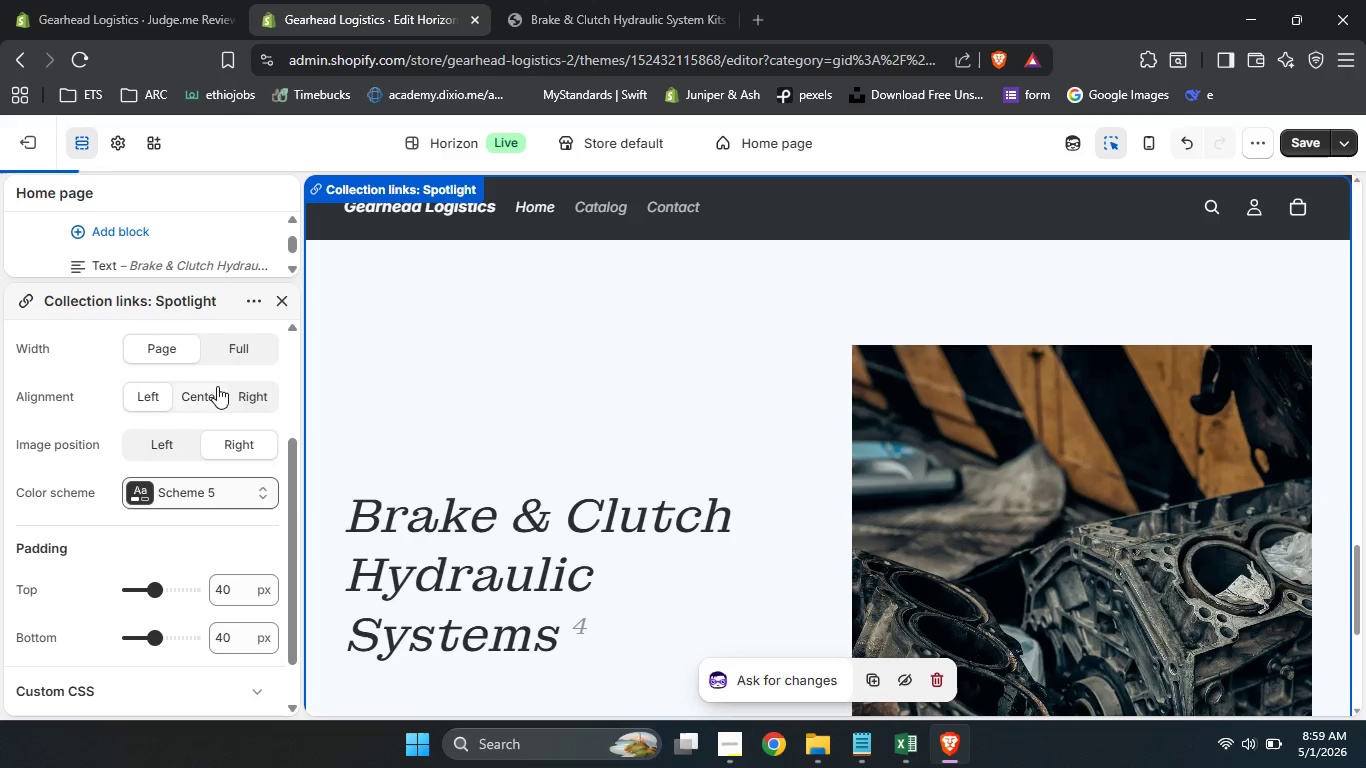 
left_click([217, 386])
 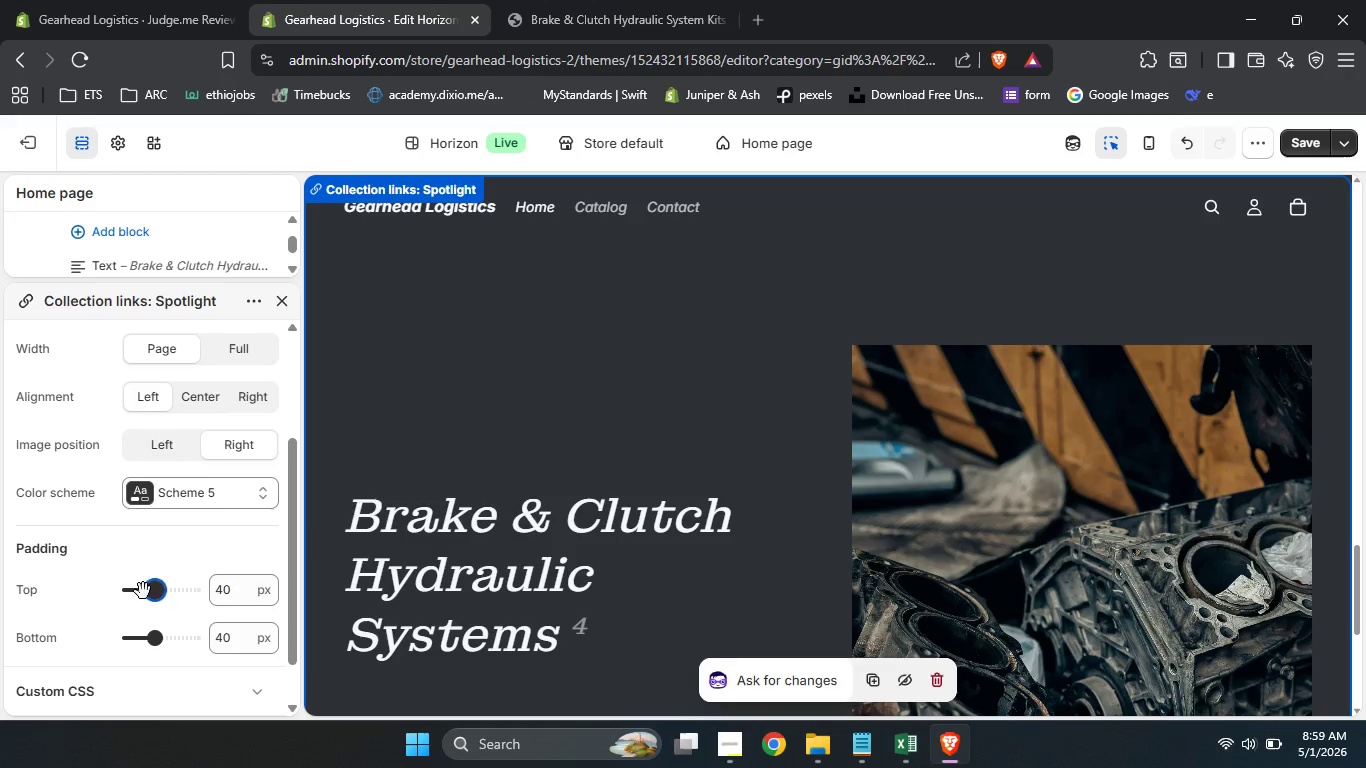 
left_click_drag(start_coordinate=[161, 593], to_coordinate=[132, 591])
 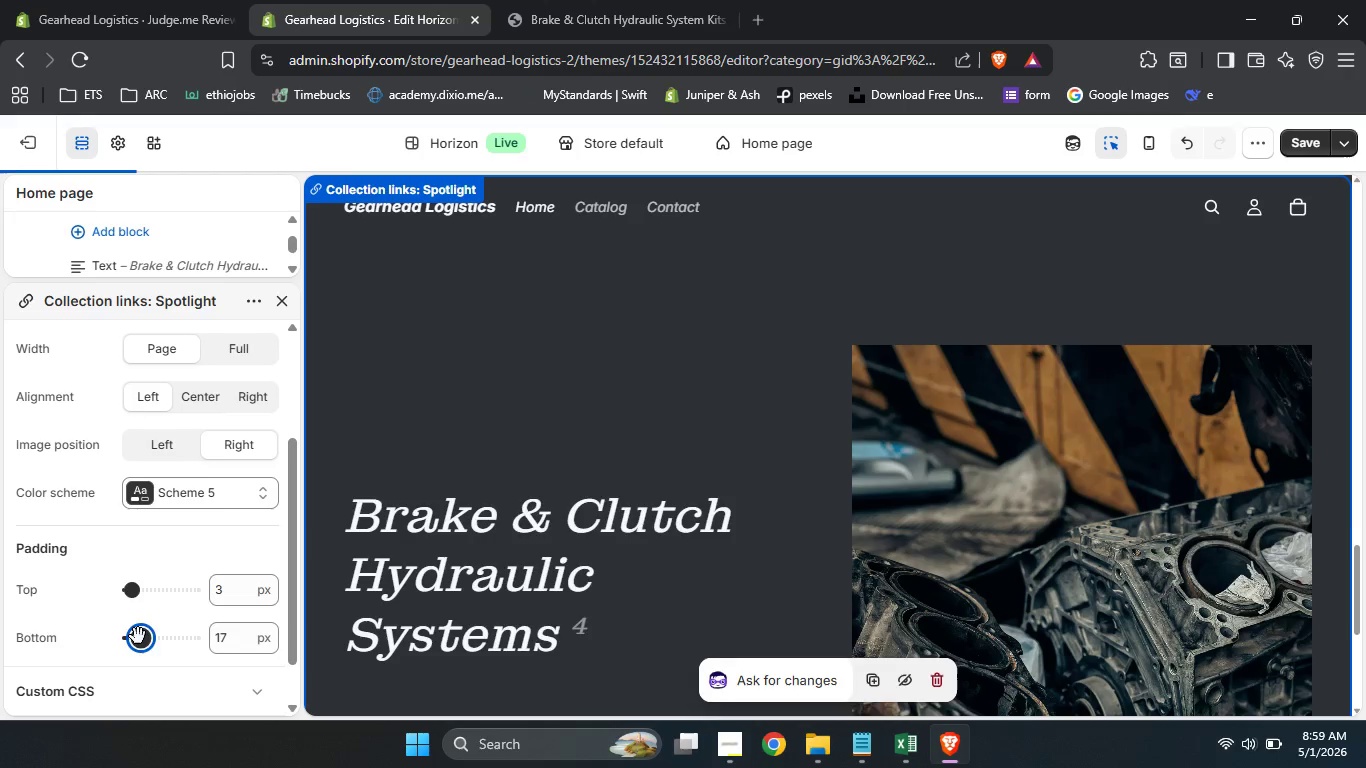 
left_click_drag(start_coordinate=[157, 637], to_coordinate=[135, 635])
 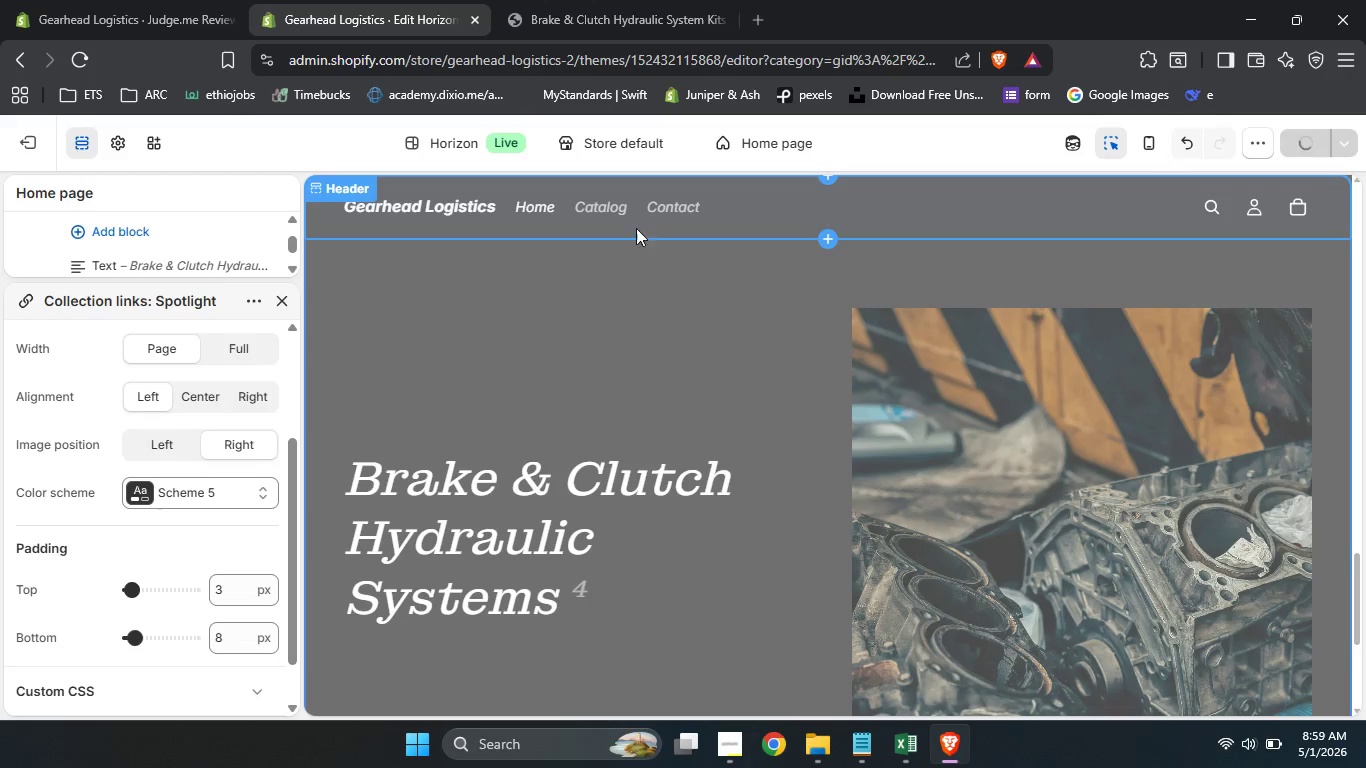 
left_click([1302, 137])
 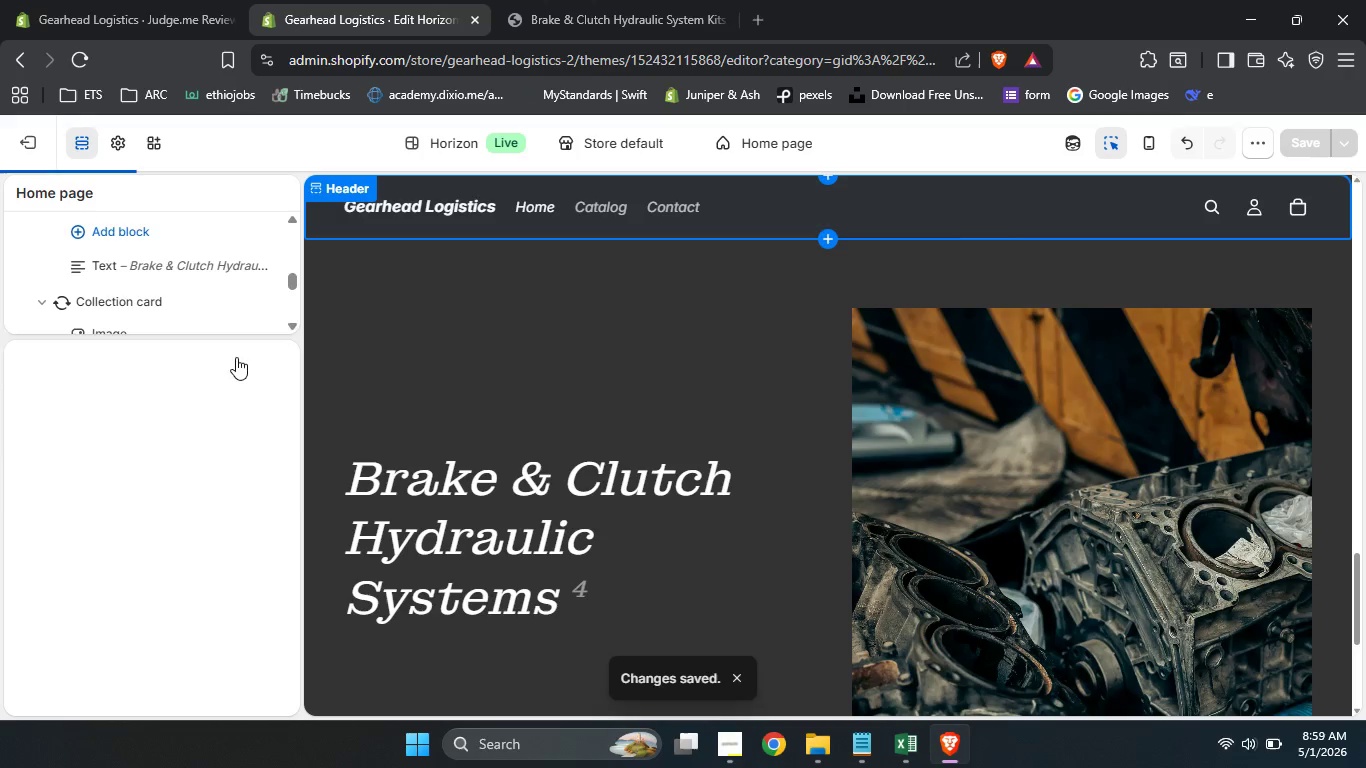 
left_click([279, 299])
 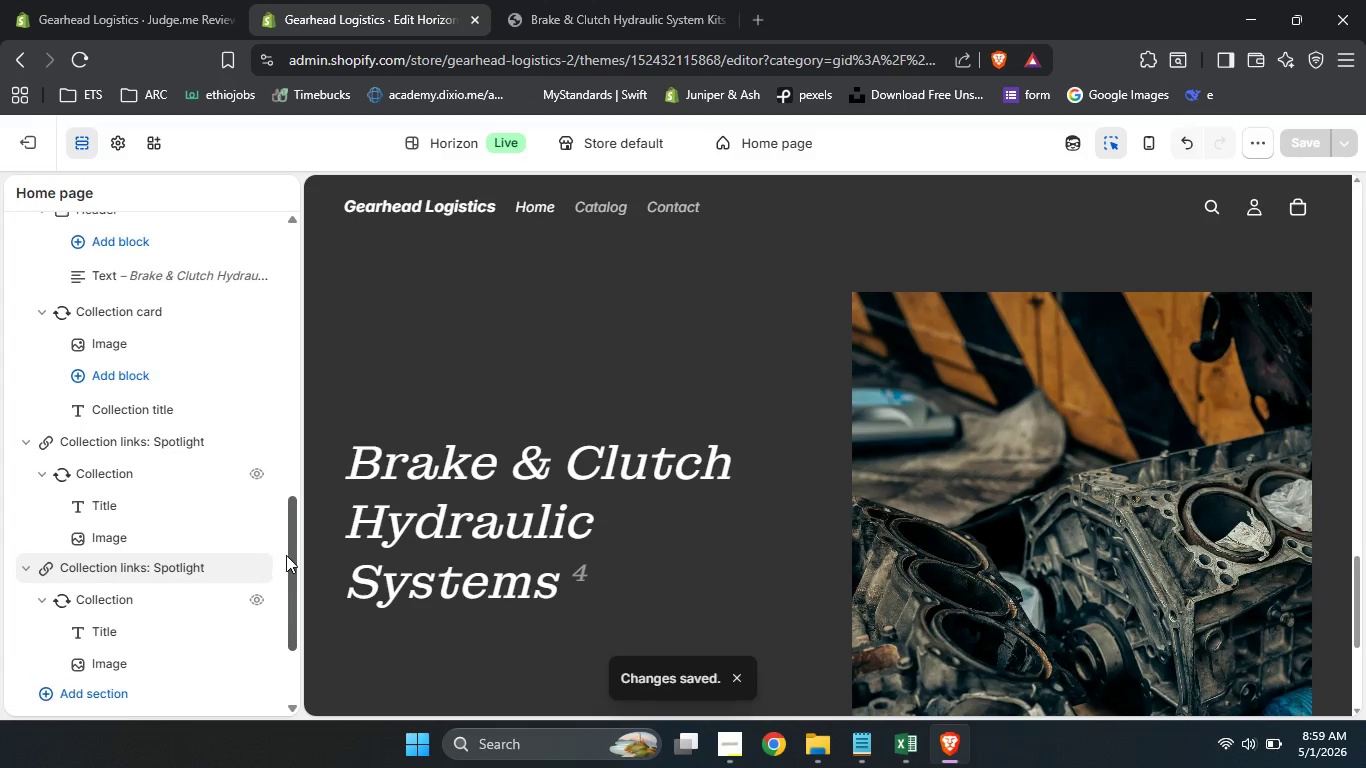 
left_click_drag(start_coordinate=[289, 569], to_coordinate=[286, 546])
 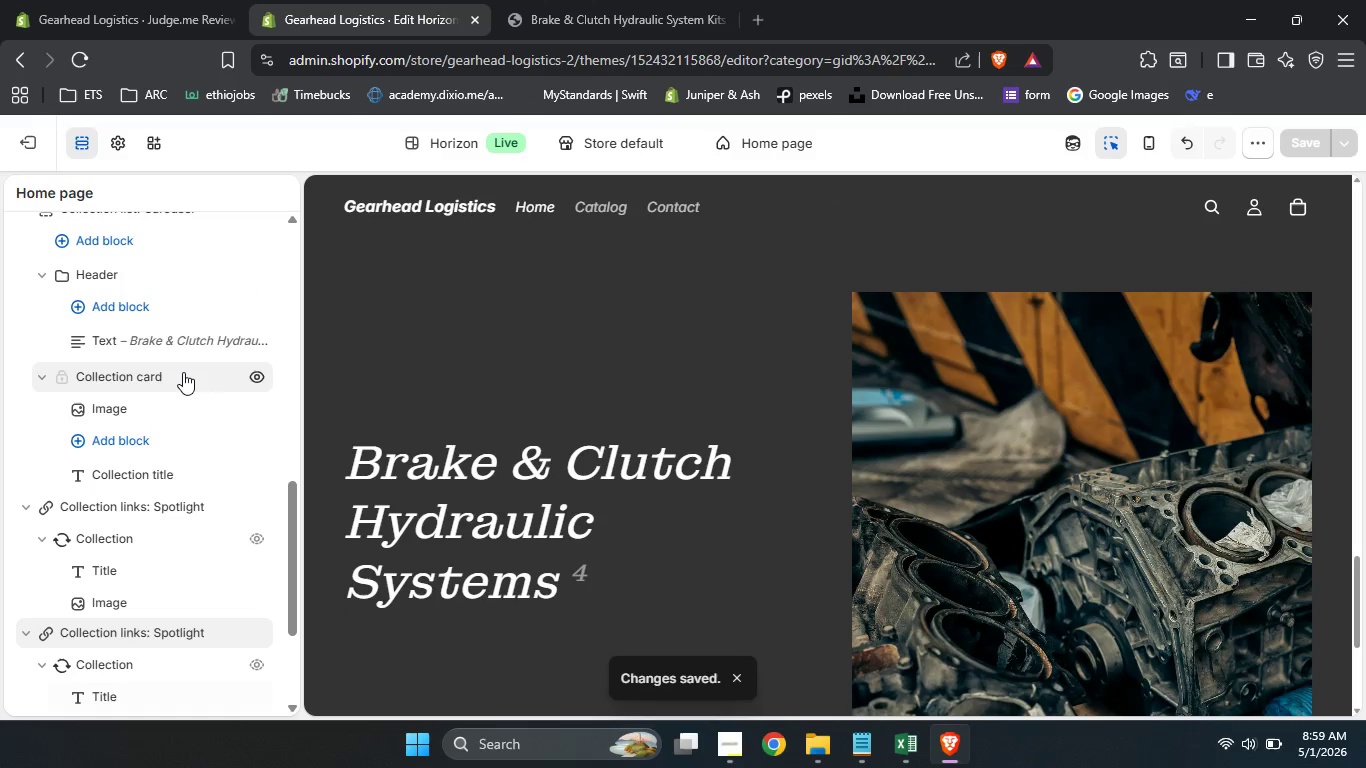 
left_click([183, 372])
 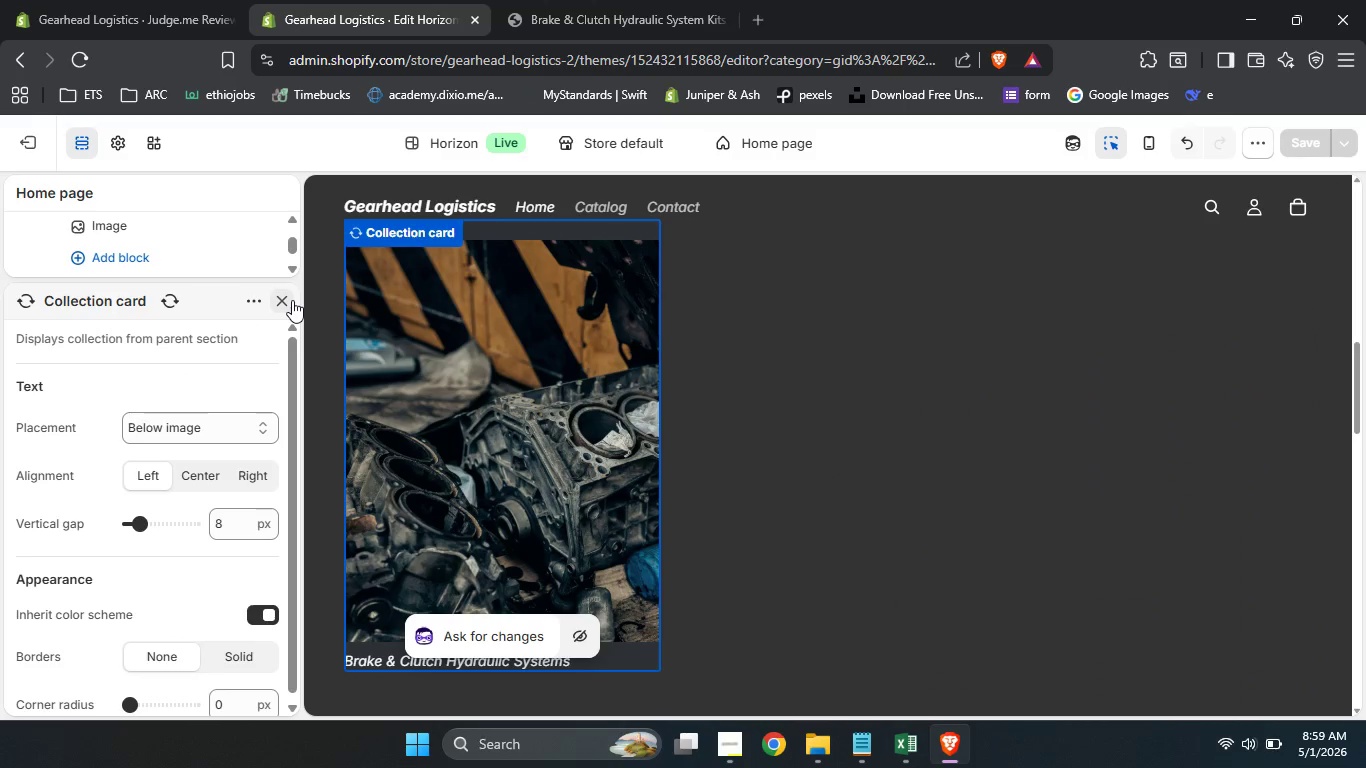 
left_click([292, 300])
 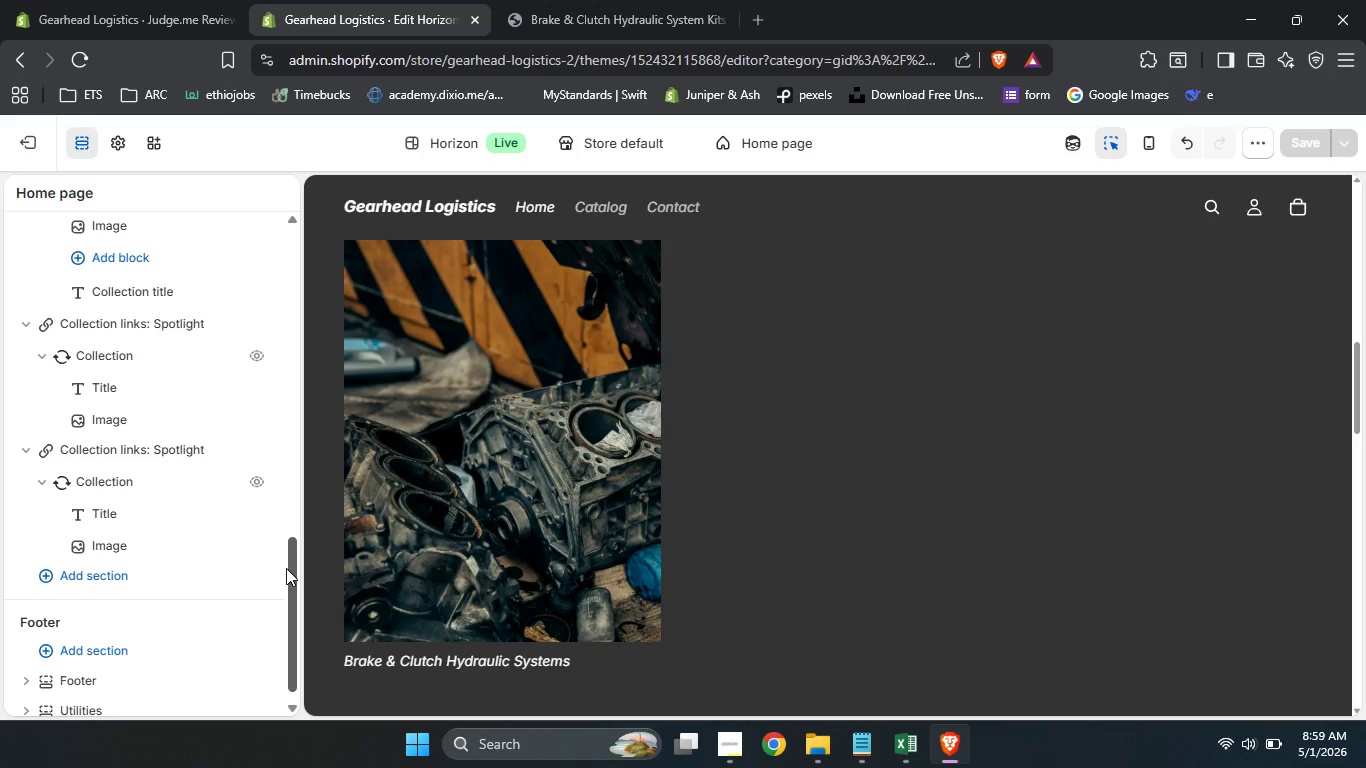 
left_click_drag(start_coordinate=[286, 568], to_coordinate=[297, 489])
 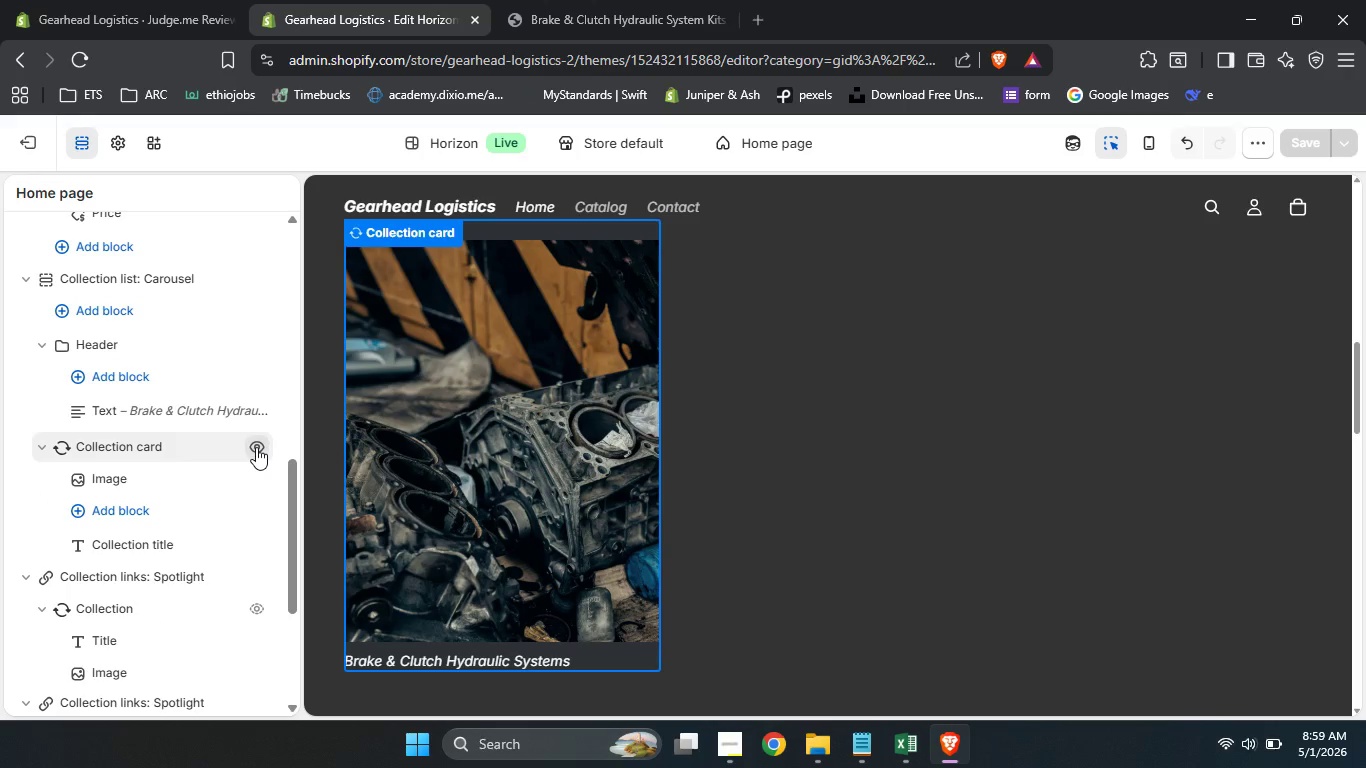 
left_click([256, 447])
 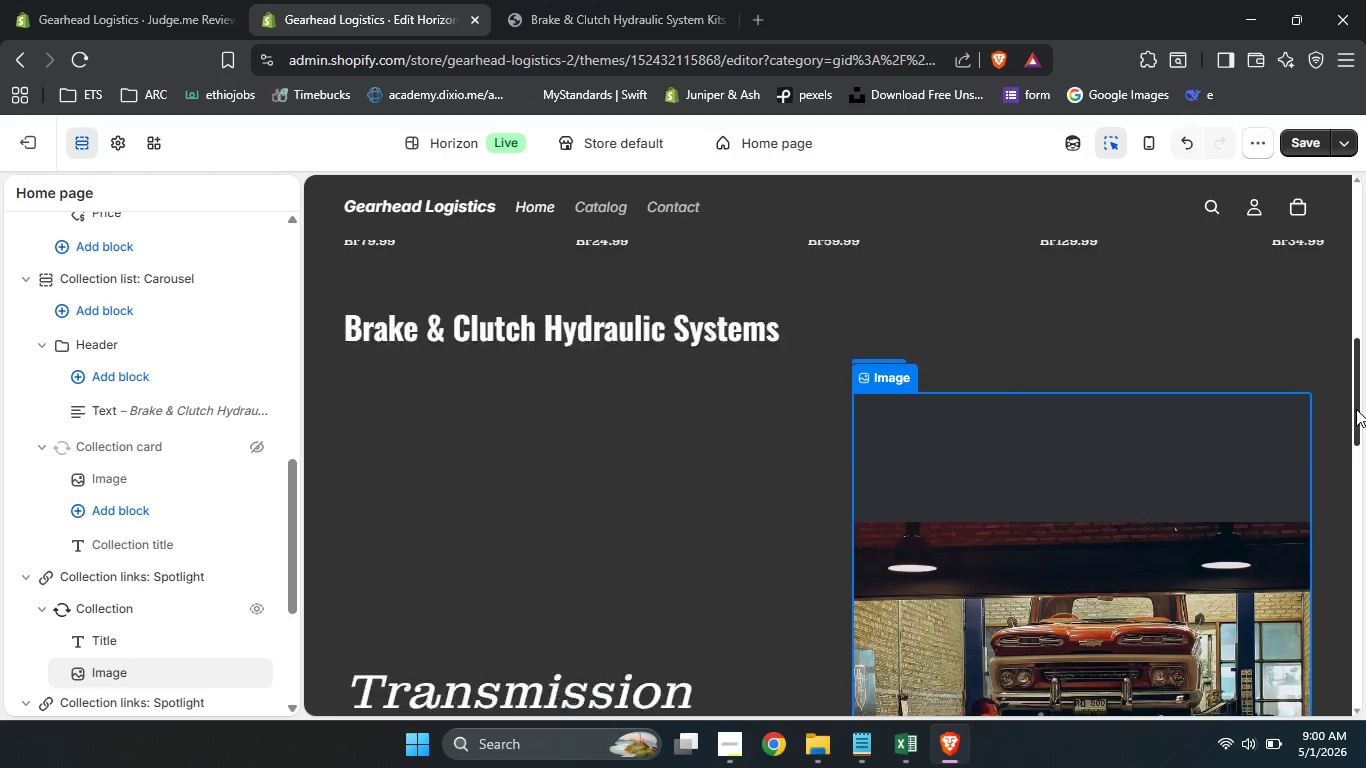 
left_click_drag(start_coordinate=[1356, 423], to_coordinate=[1363, 507])
 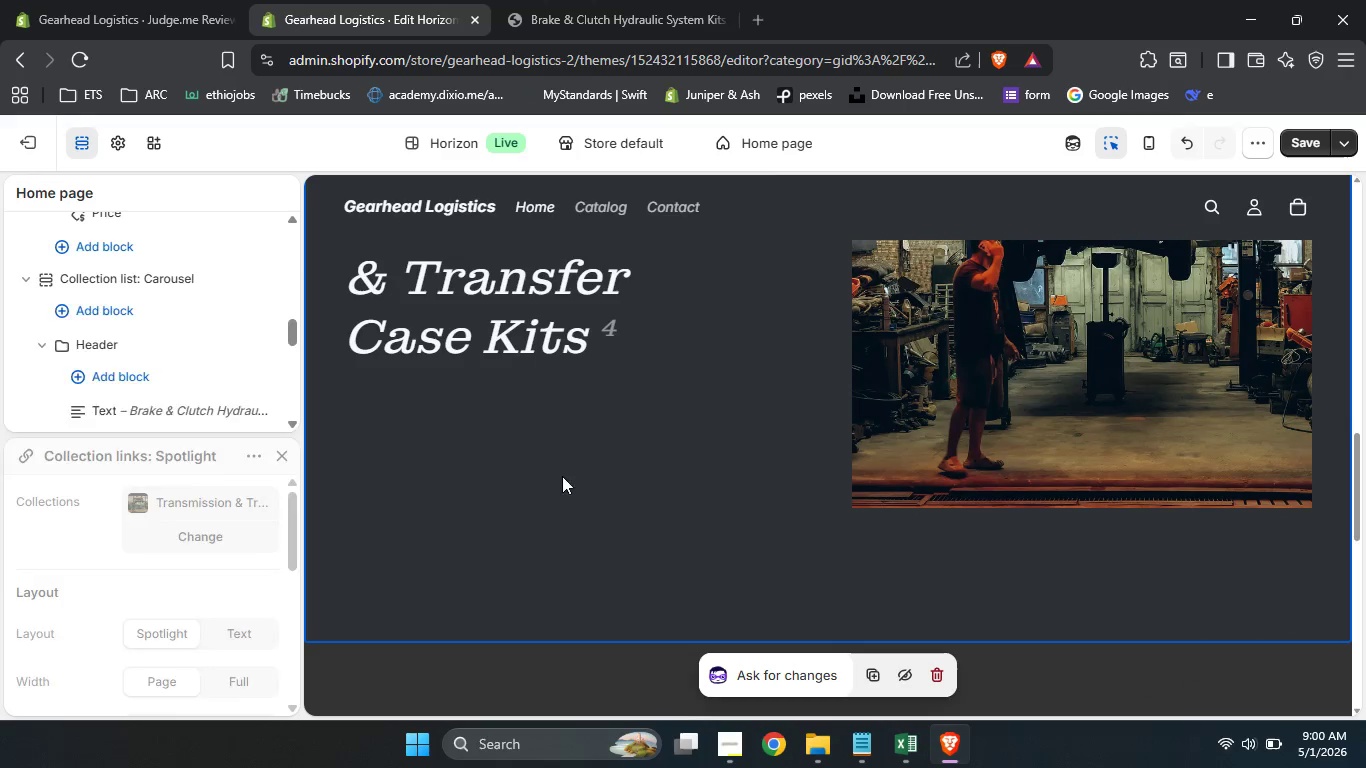 
left_click([567, 476])
 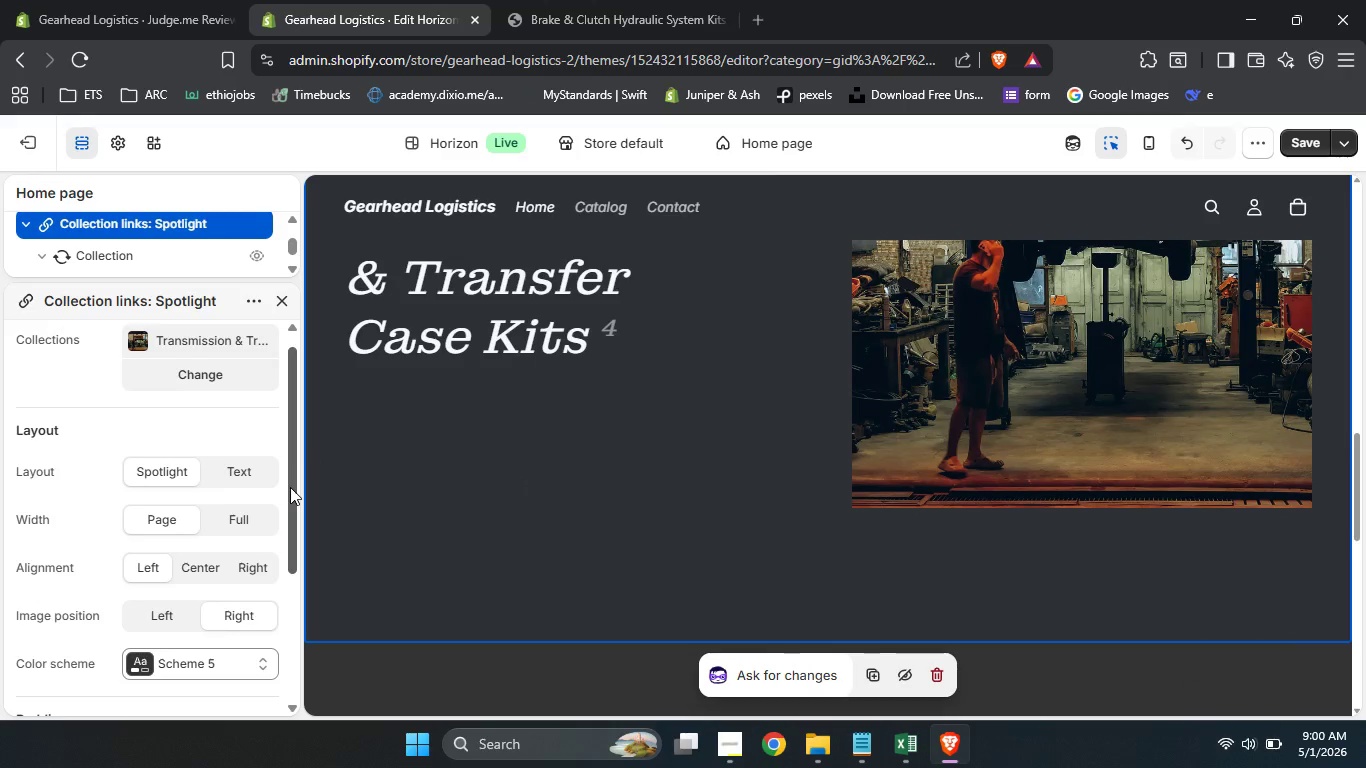 
left_click_drag(start_coordinate=[292, 476], to_coordinate=[291, 514])
 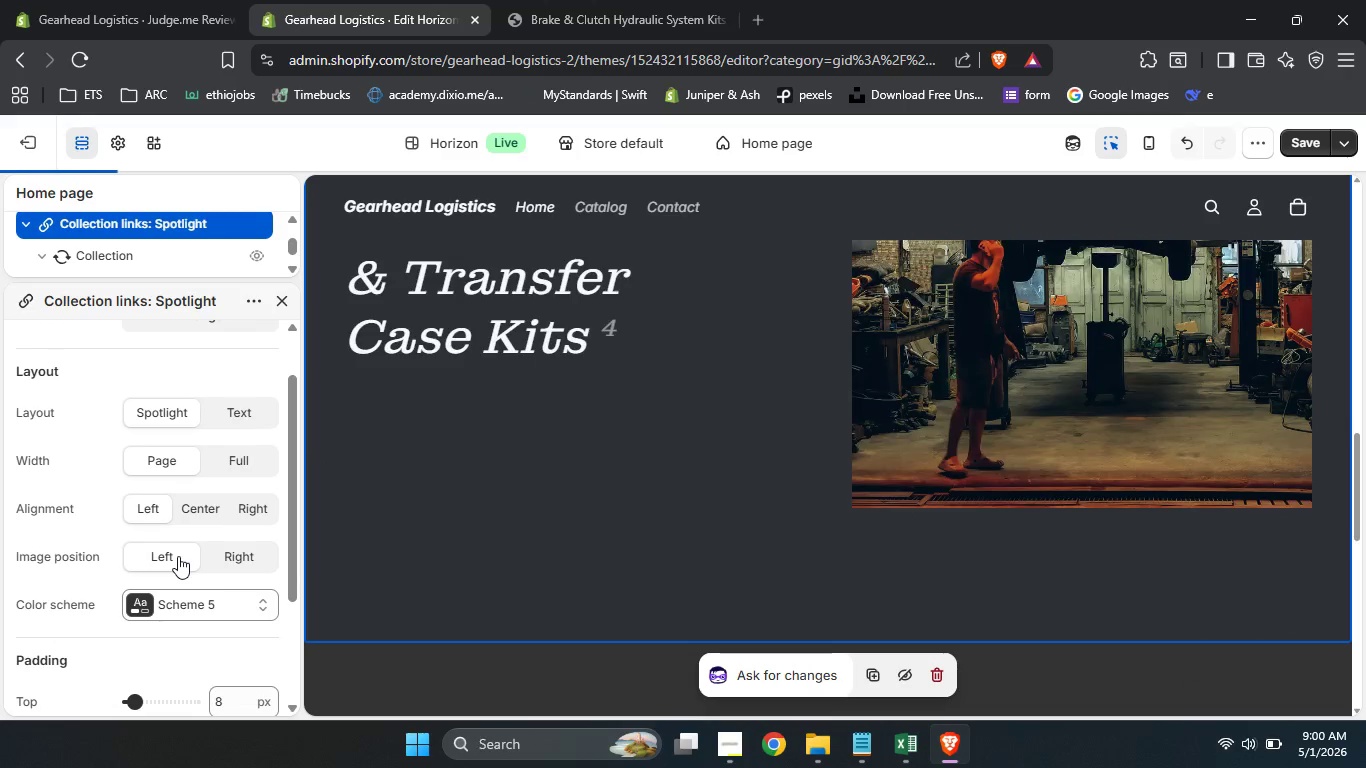 
left_click([178, 556])
 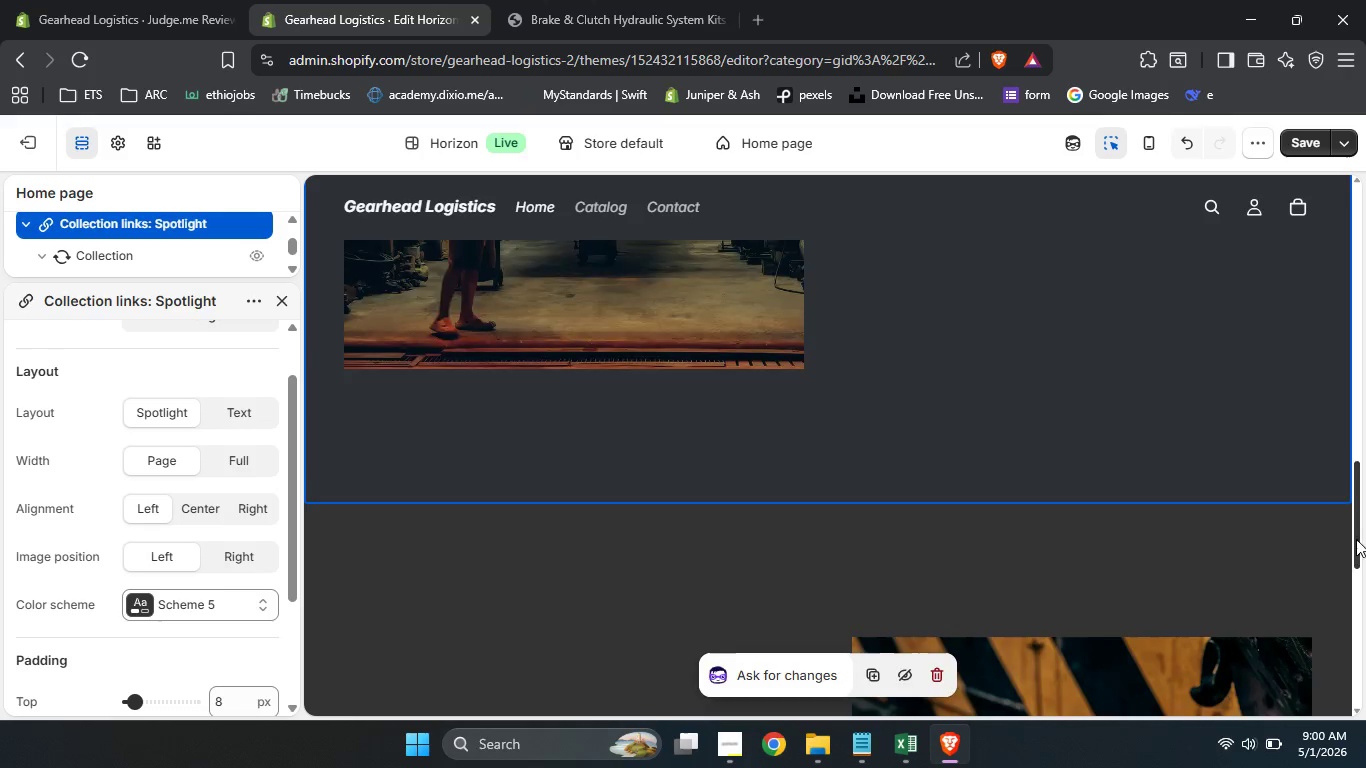 
left_click_drag(start_coordinate=[1355, 498], to_coordinate=[1363, 573])
 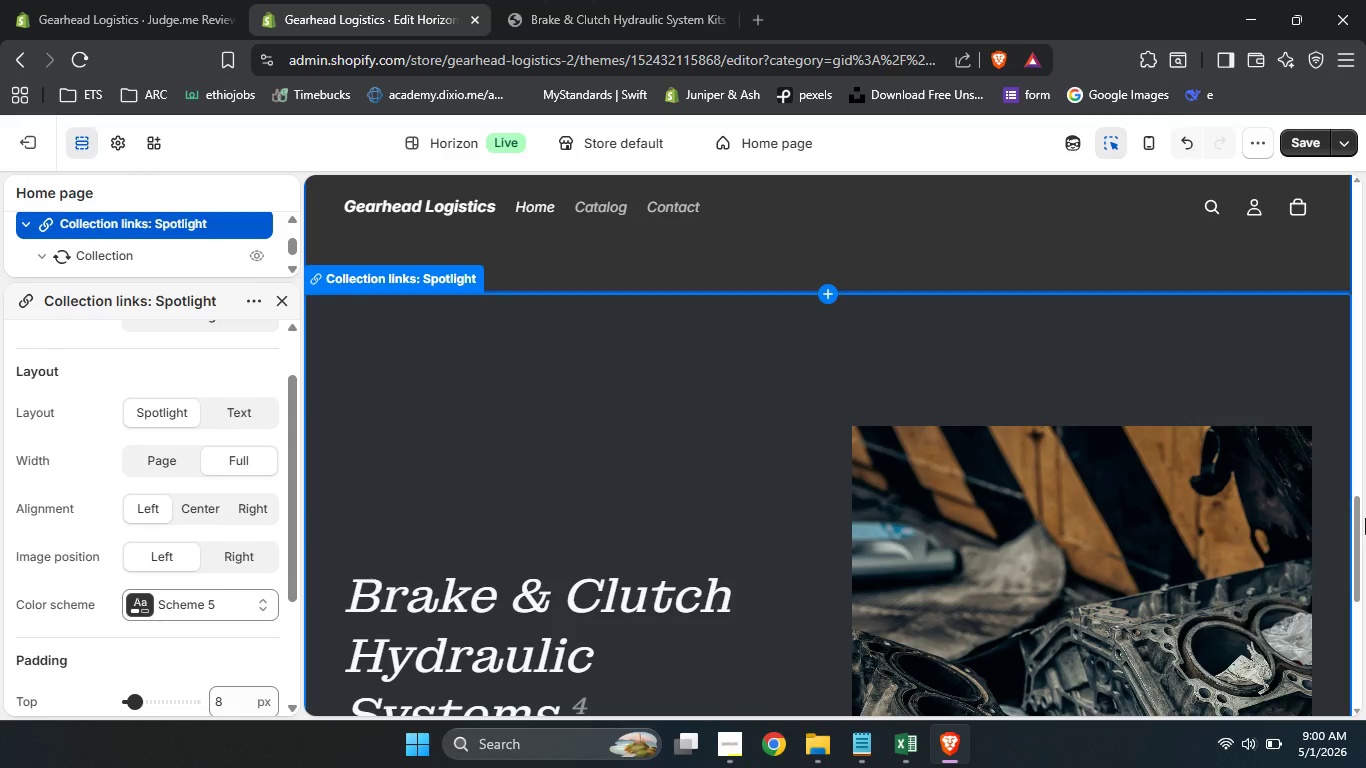 
left_click_drag(start_coordinate=[1356, 517], to_coordinate=[1359, 435])
 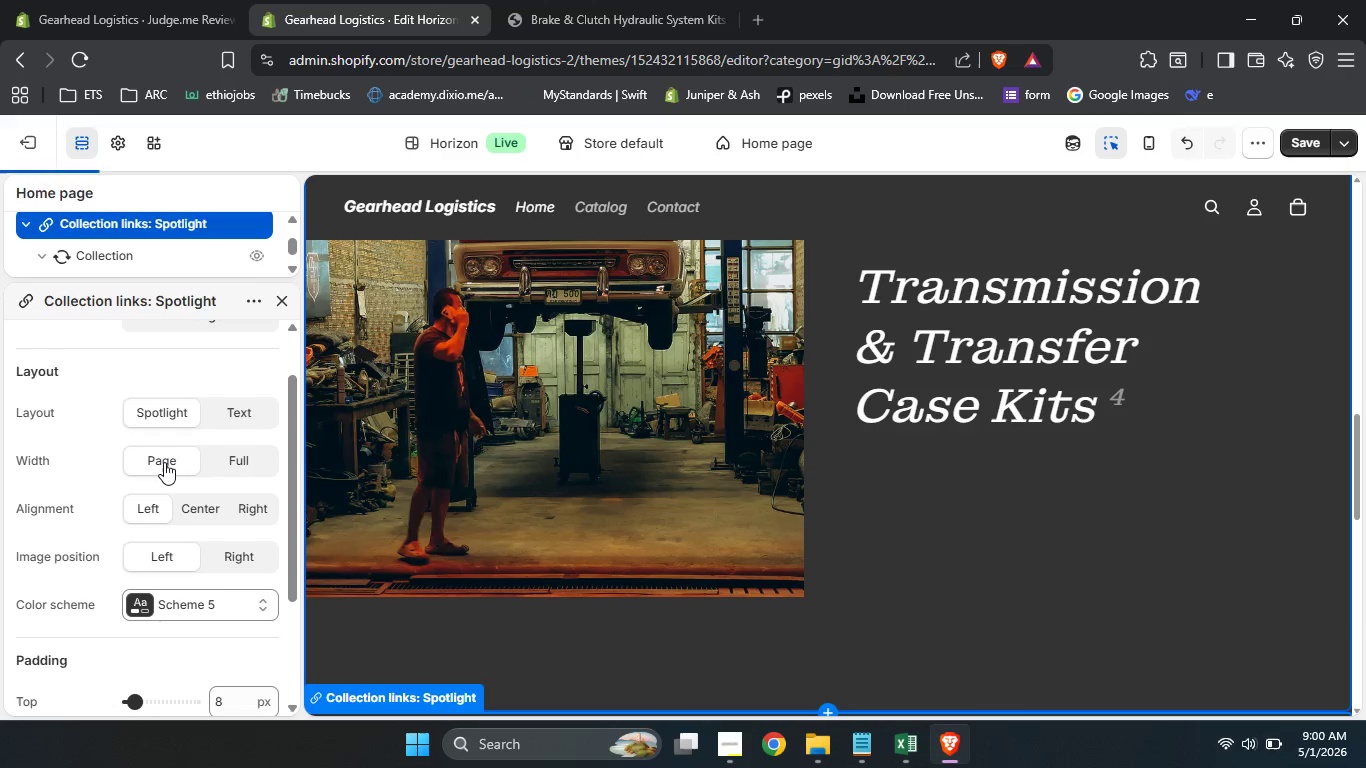 
left_click([164, 462])
 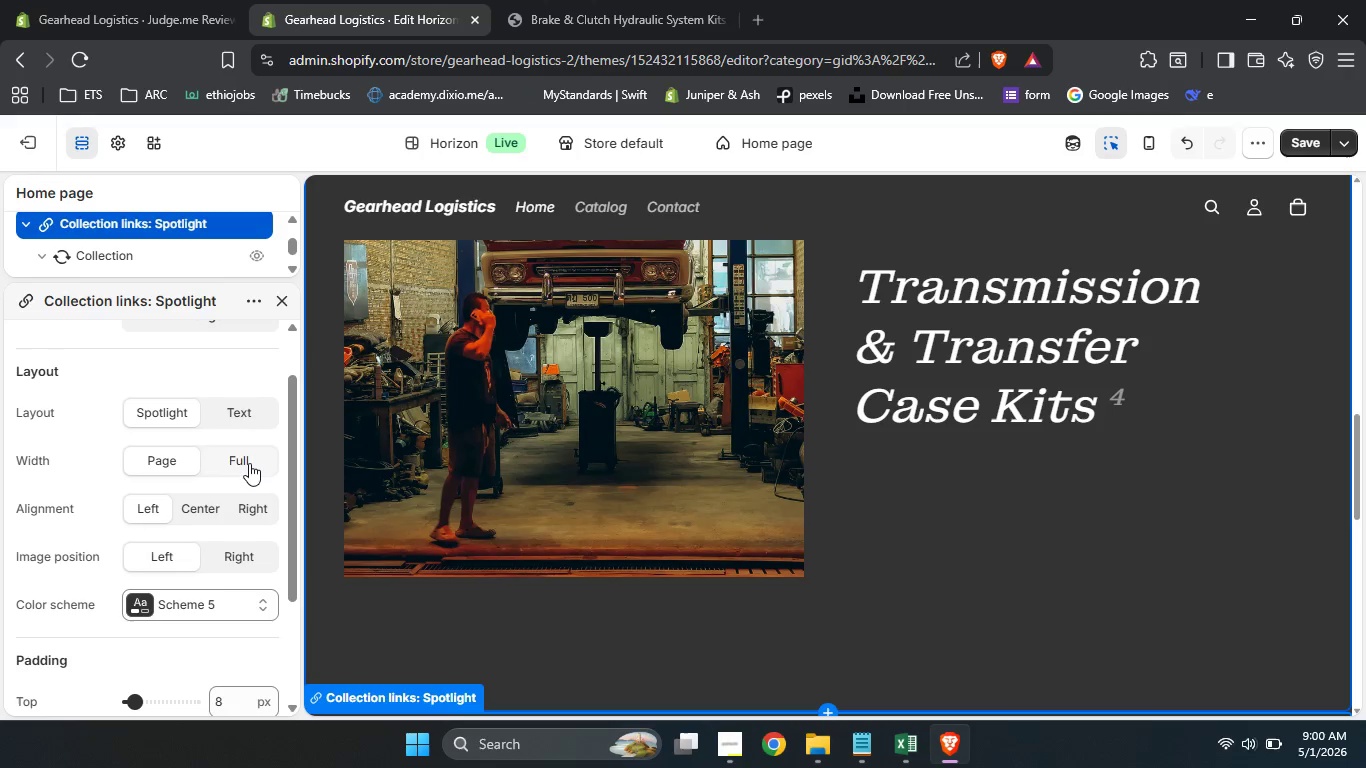 
left_click([249, 463])
 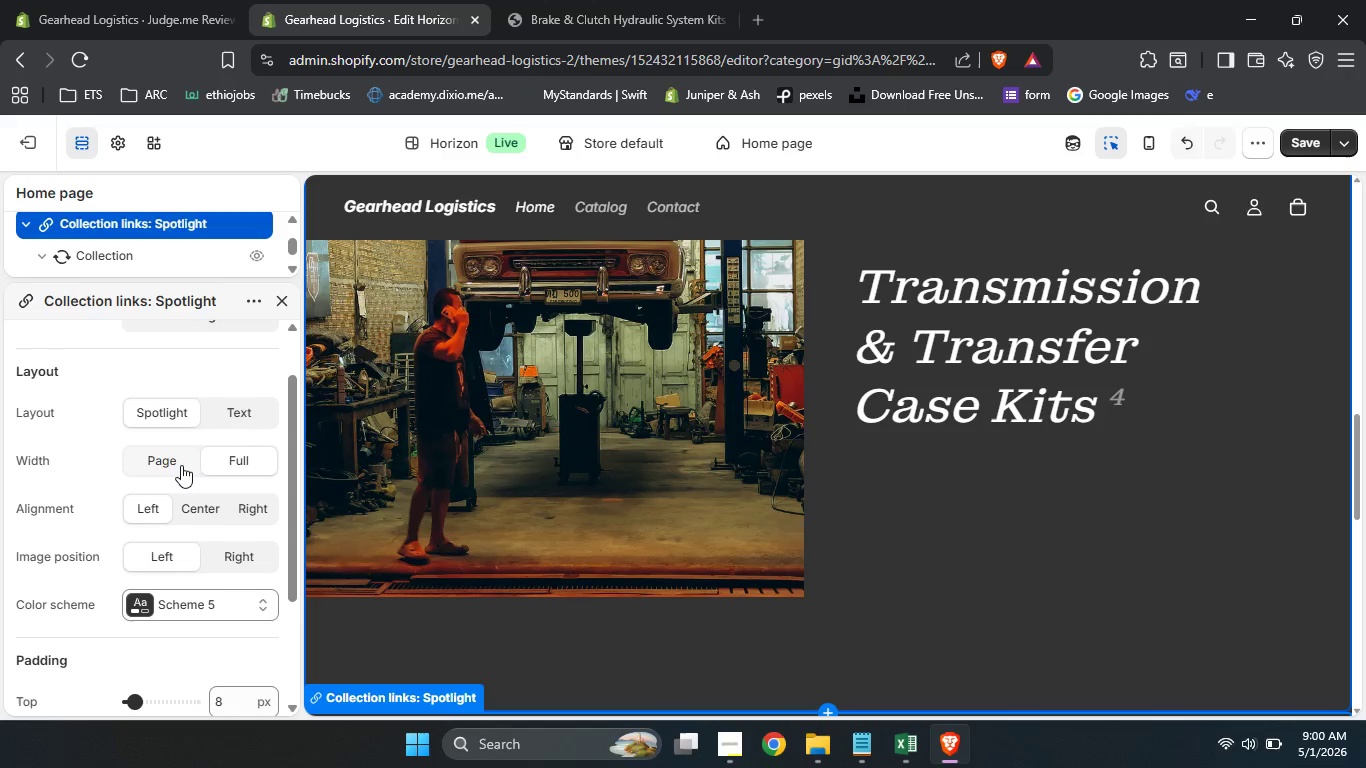 
left_click([181, 465])
 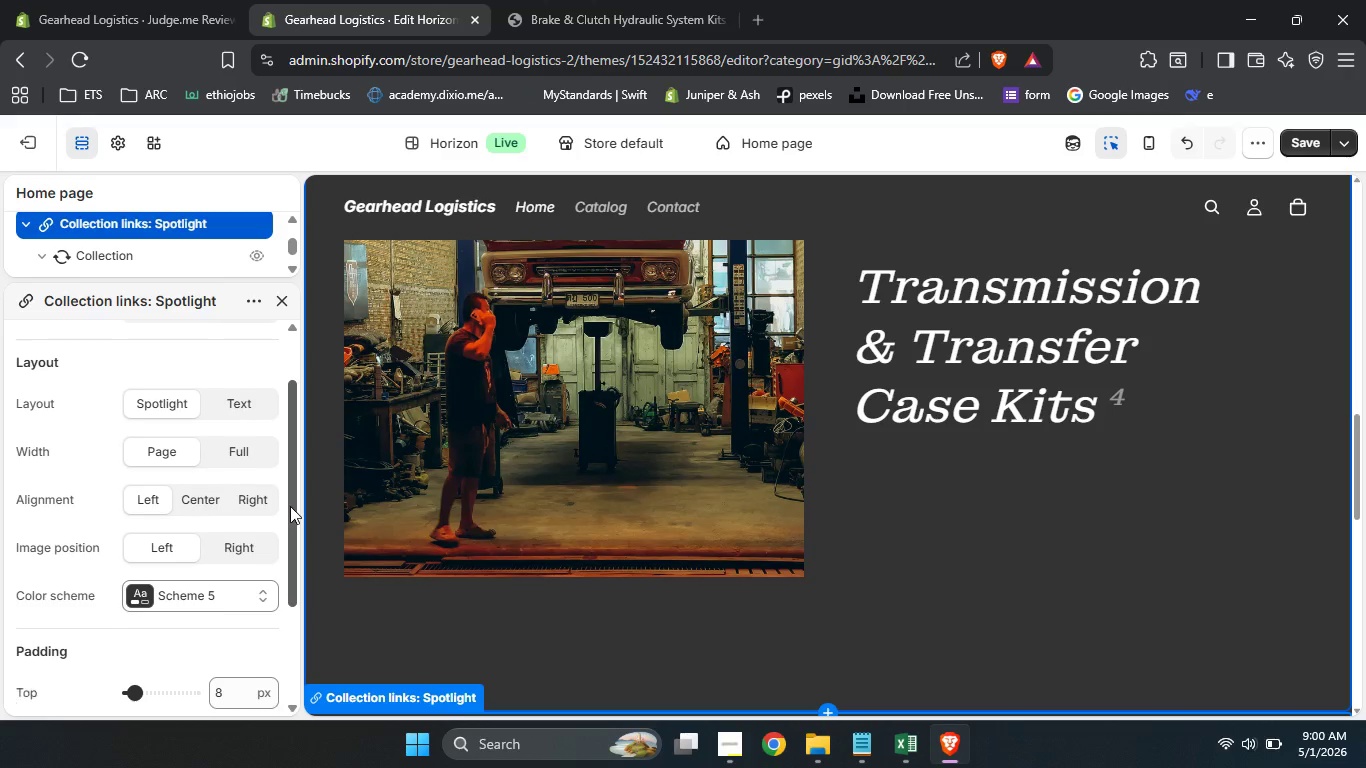 
left_click_drag(start_coordinate=[290, 499], to_coordinate=[290, 639])
 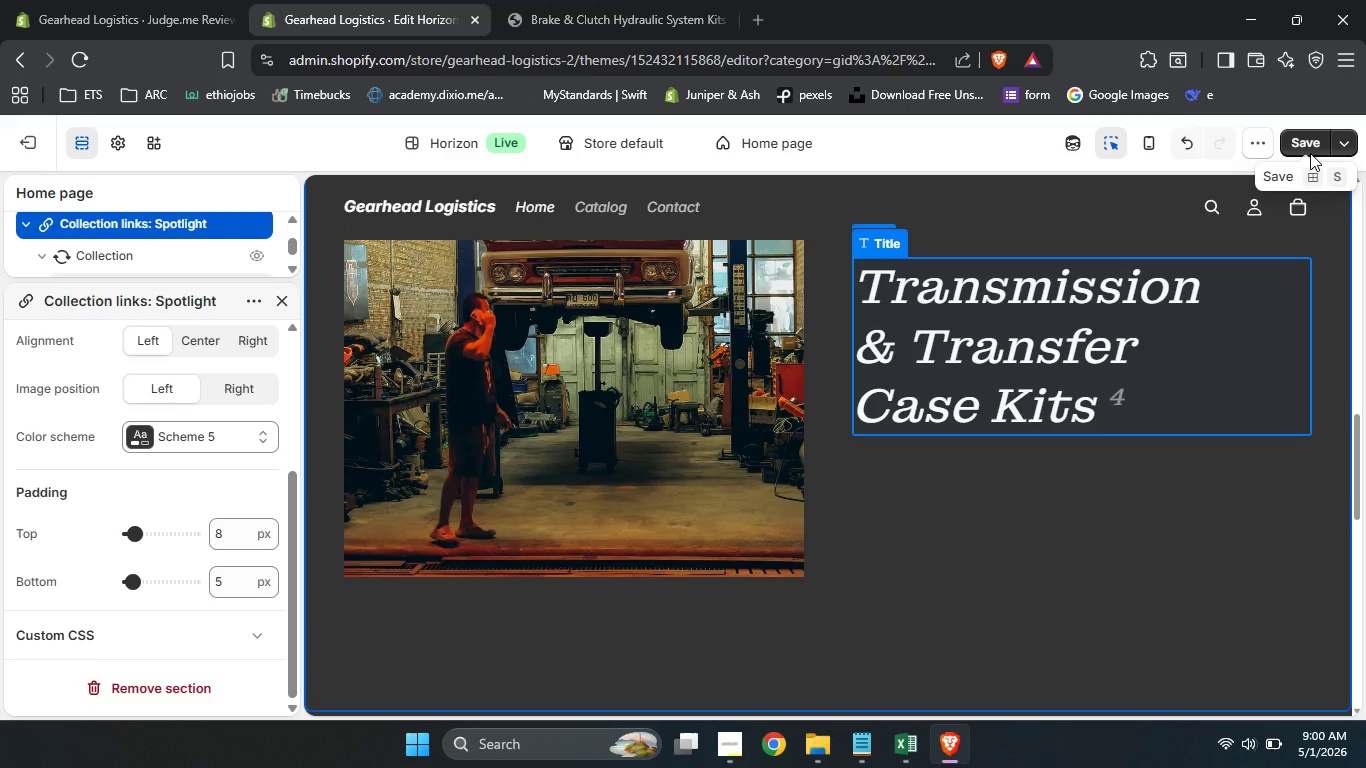 
left_click([1310, 153])
 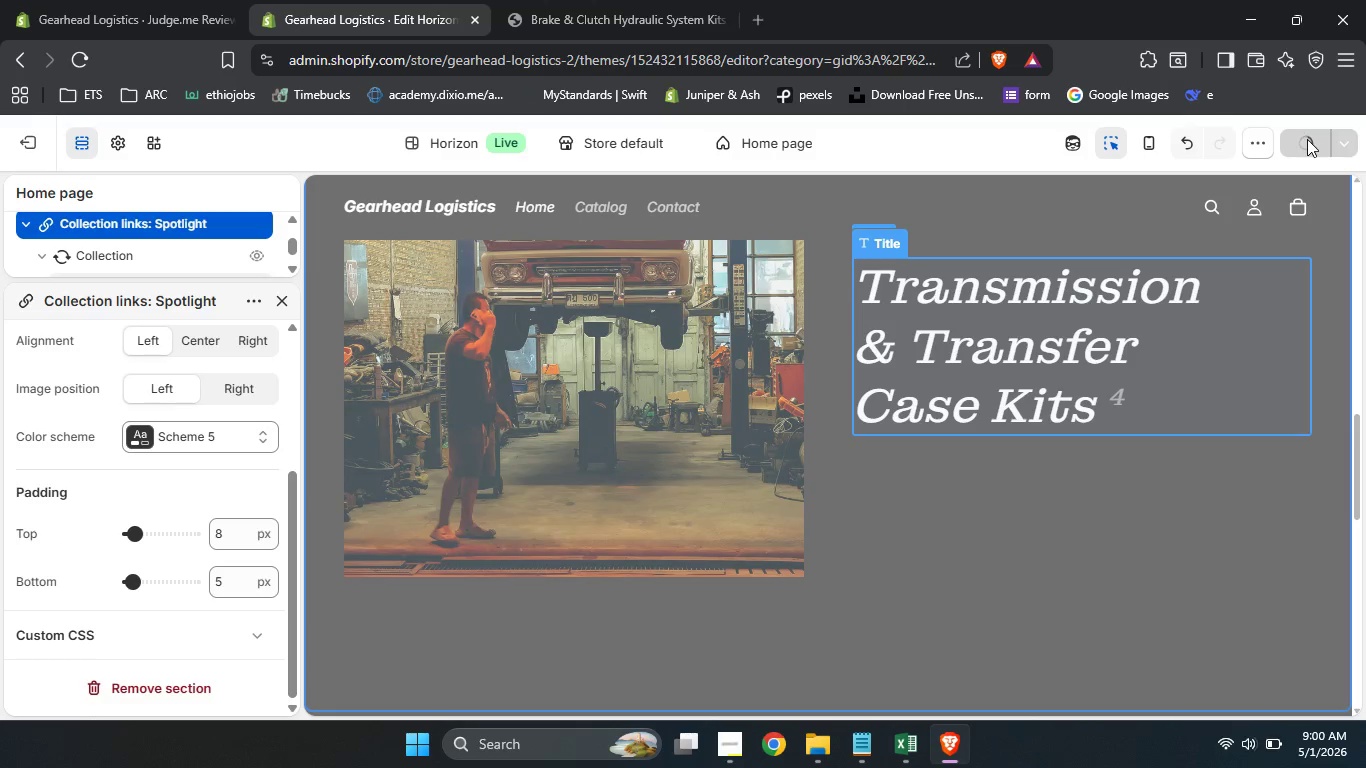 
left_click([1307, 139])
 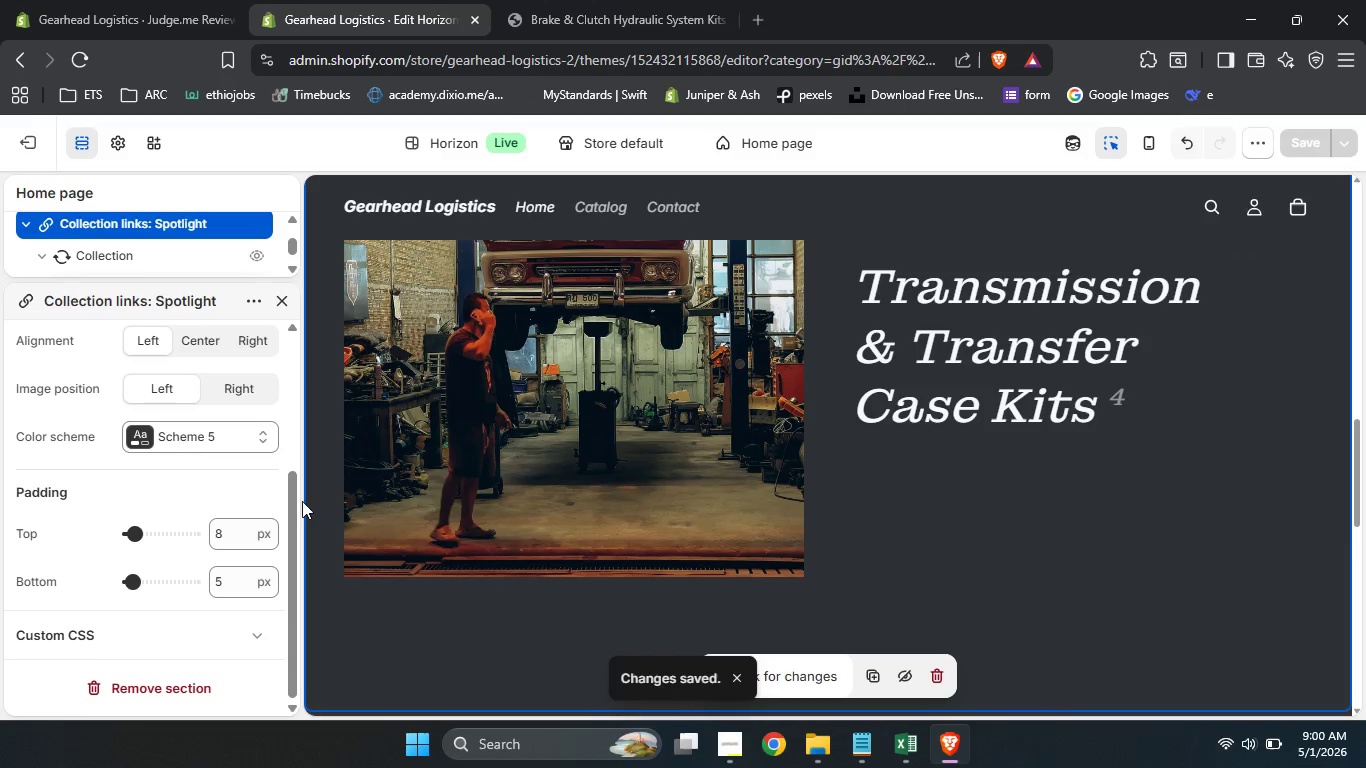 
wait(5.48)
 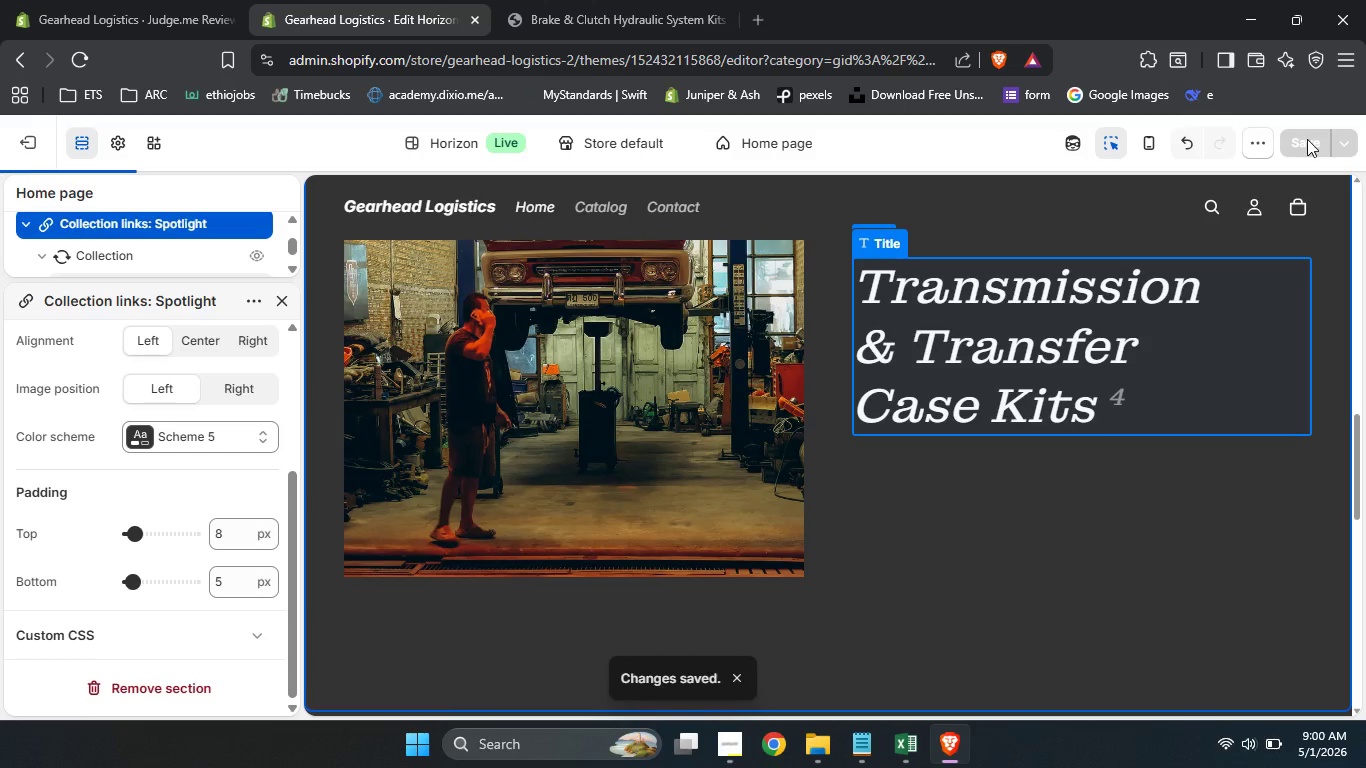 
left_click_drag(start_coordinate=[292, 501], to_coordinate=[306, 343])
 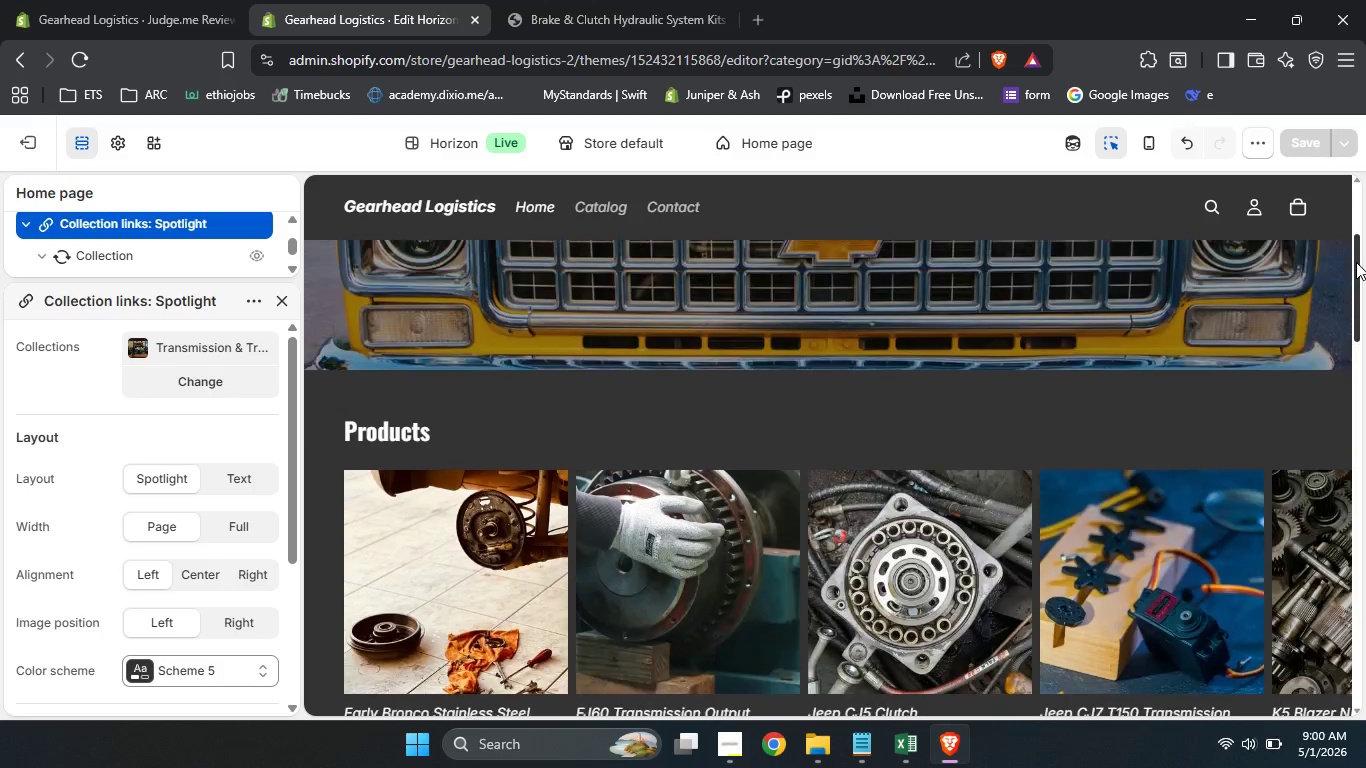 
left_click_drag(start_coordinate=[1356, 451], to_coordinate=[1358, 190])
 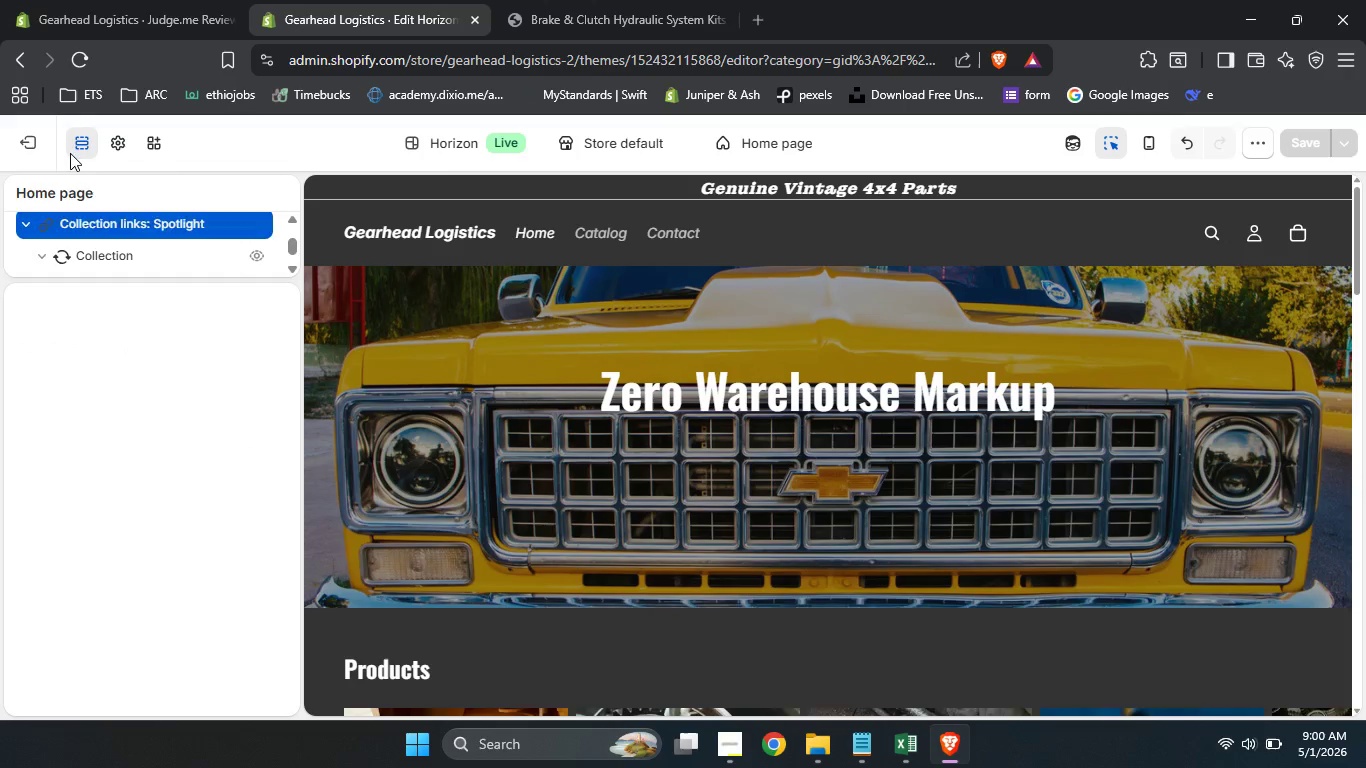 
left_click([280, 304])
 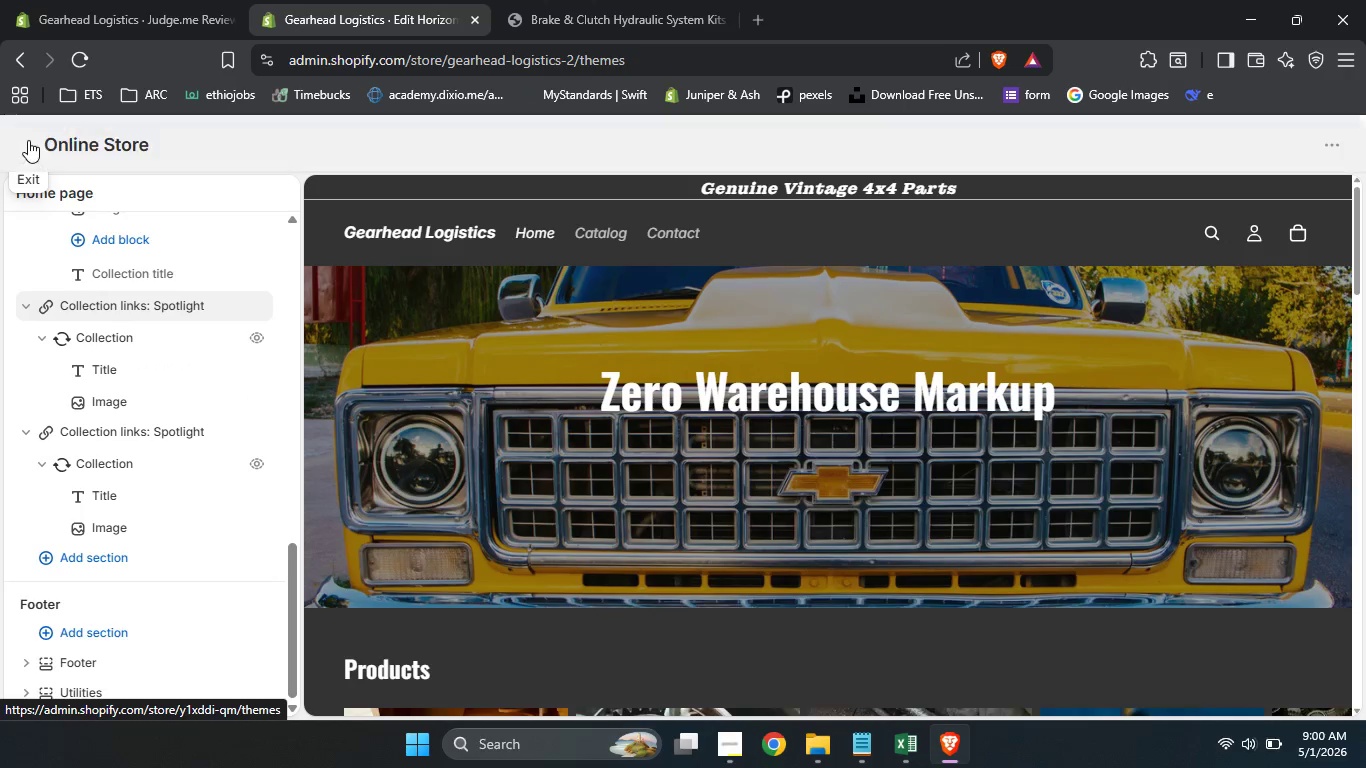 
left_click([25, 141])
 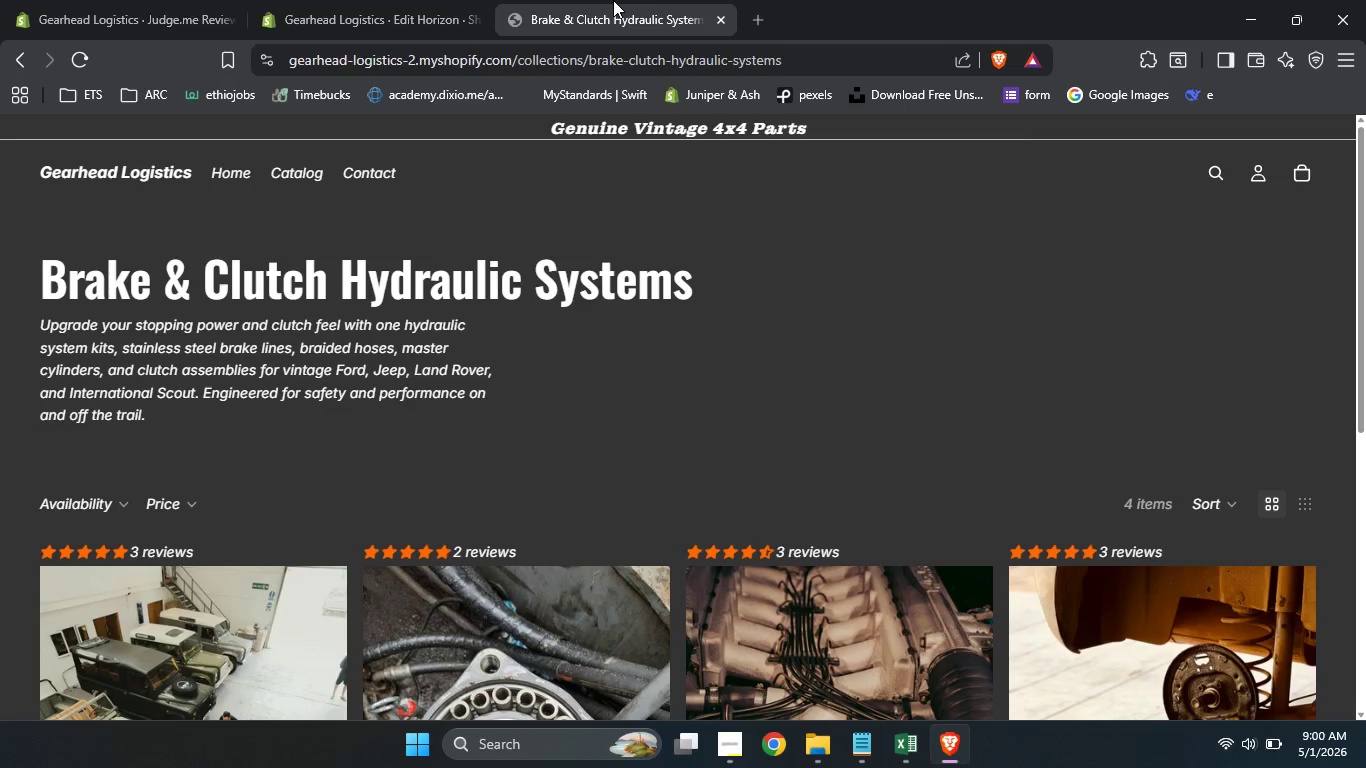 
left_click([613, 0])
 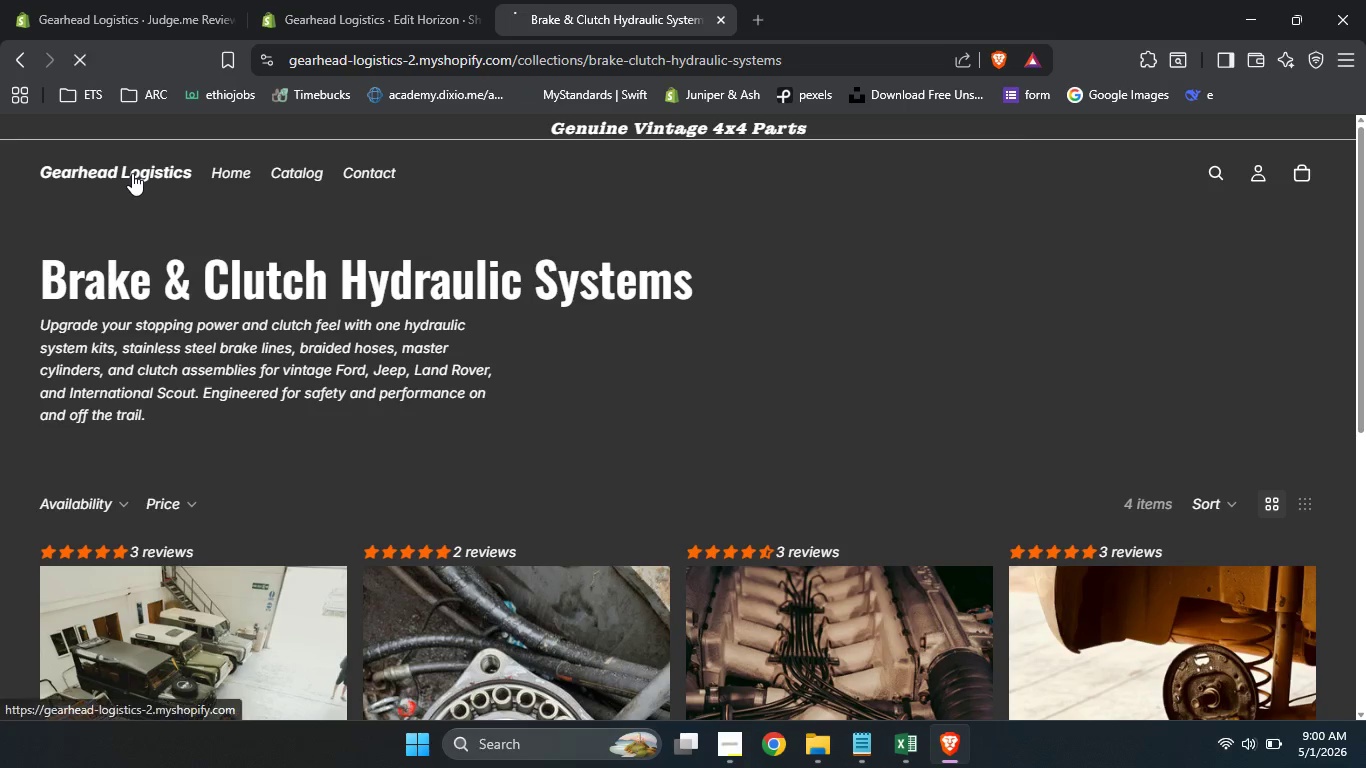 
left_click([132, 173])
 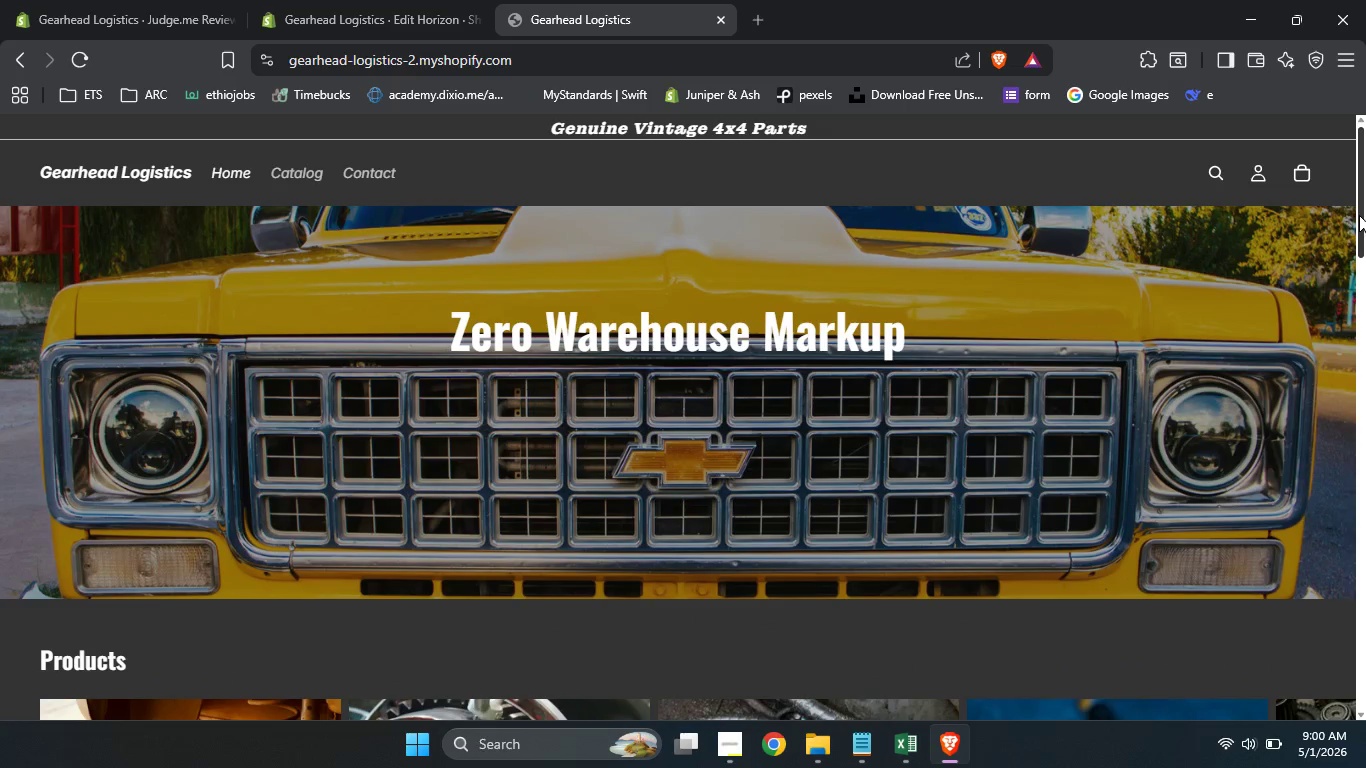 
left_click_drag(start_coordinate=[1361, 215], to_coordinate=[1365, 339])
 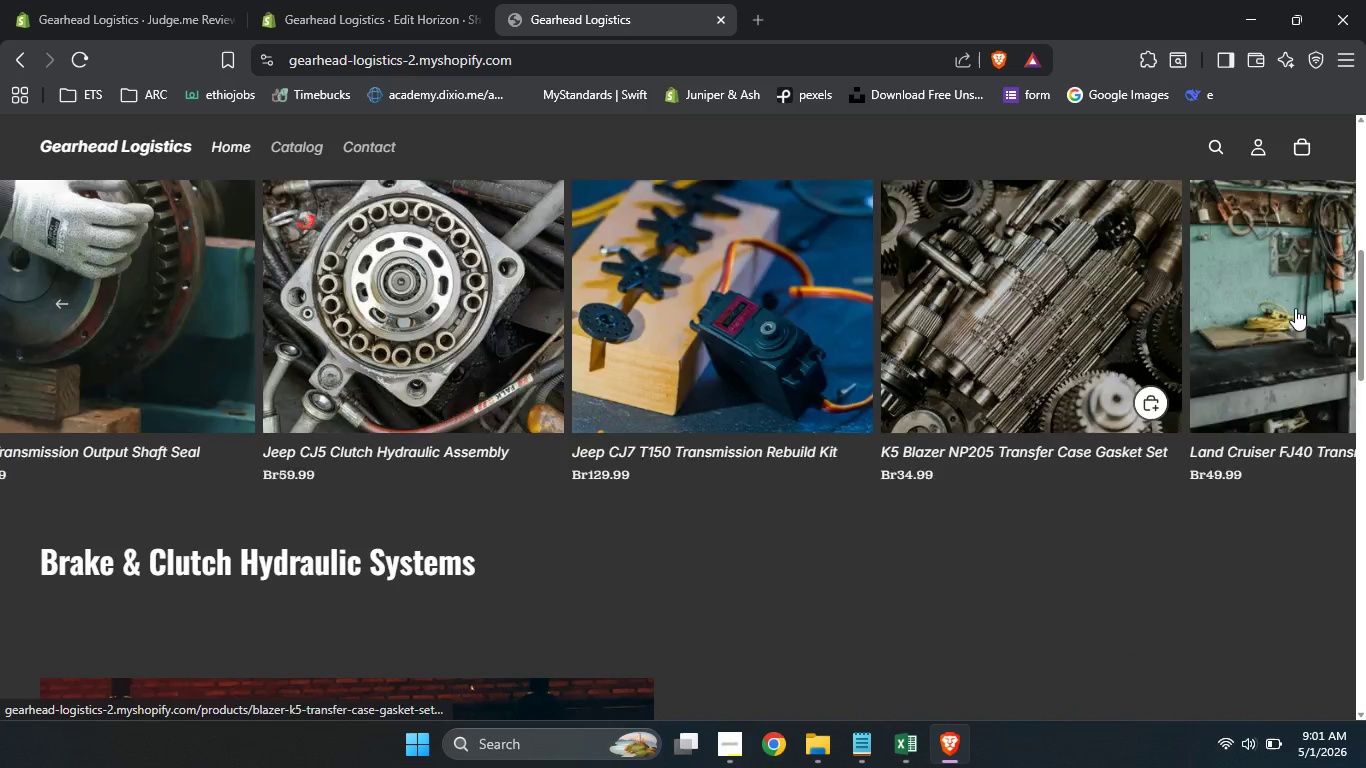 
left_click([1295, 308])
 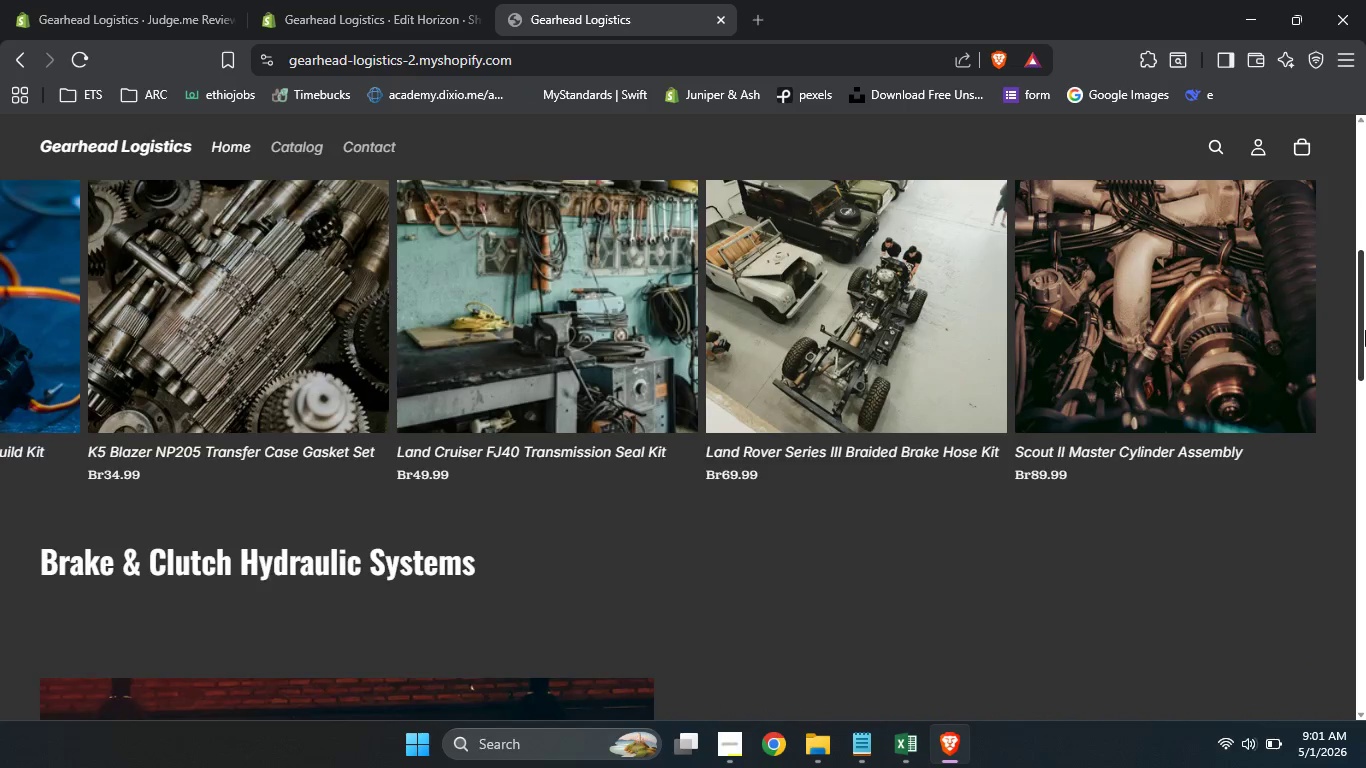 
left_click_drag(start_coordinate=[1365, 330], to_coordinate=[1339, 513])
 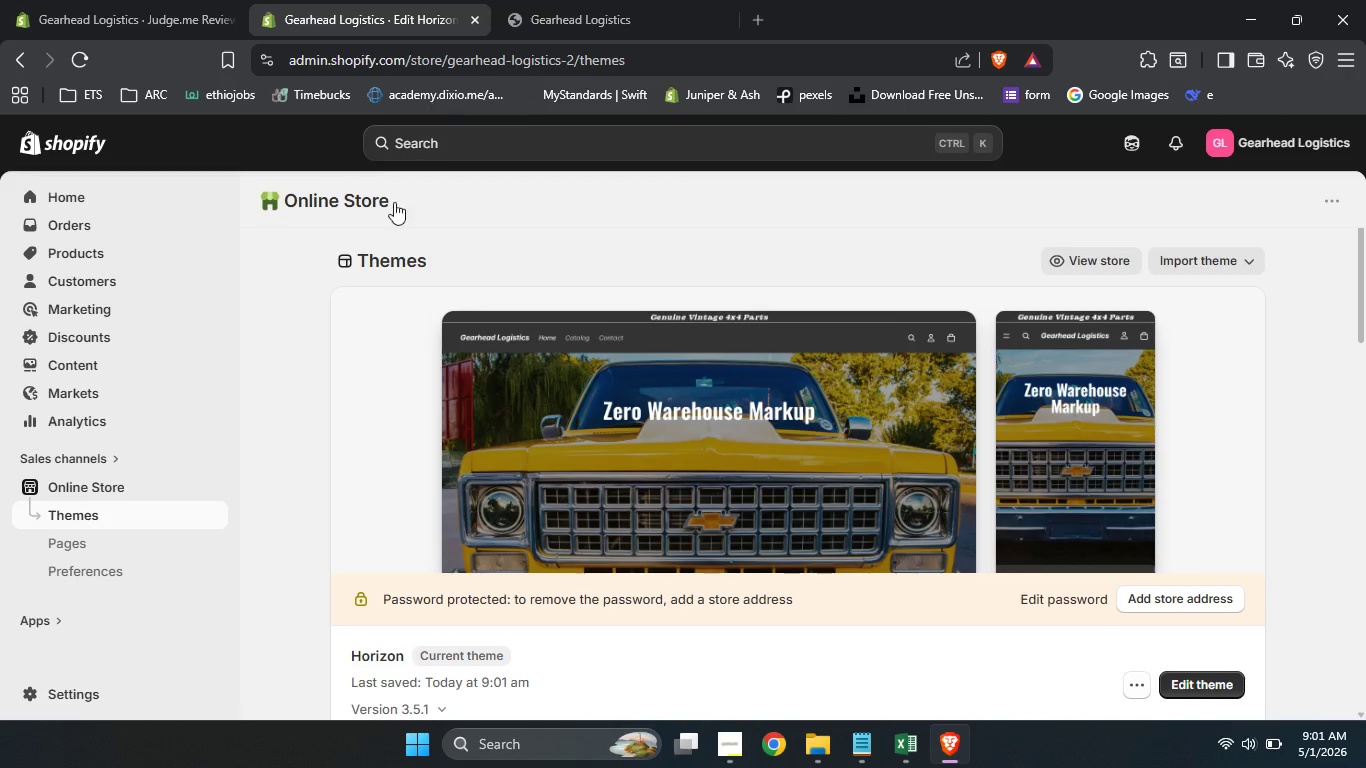 
left_click([401, 0])
 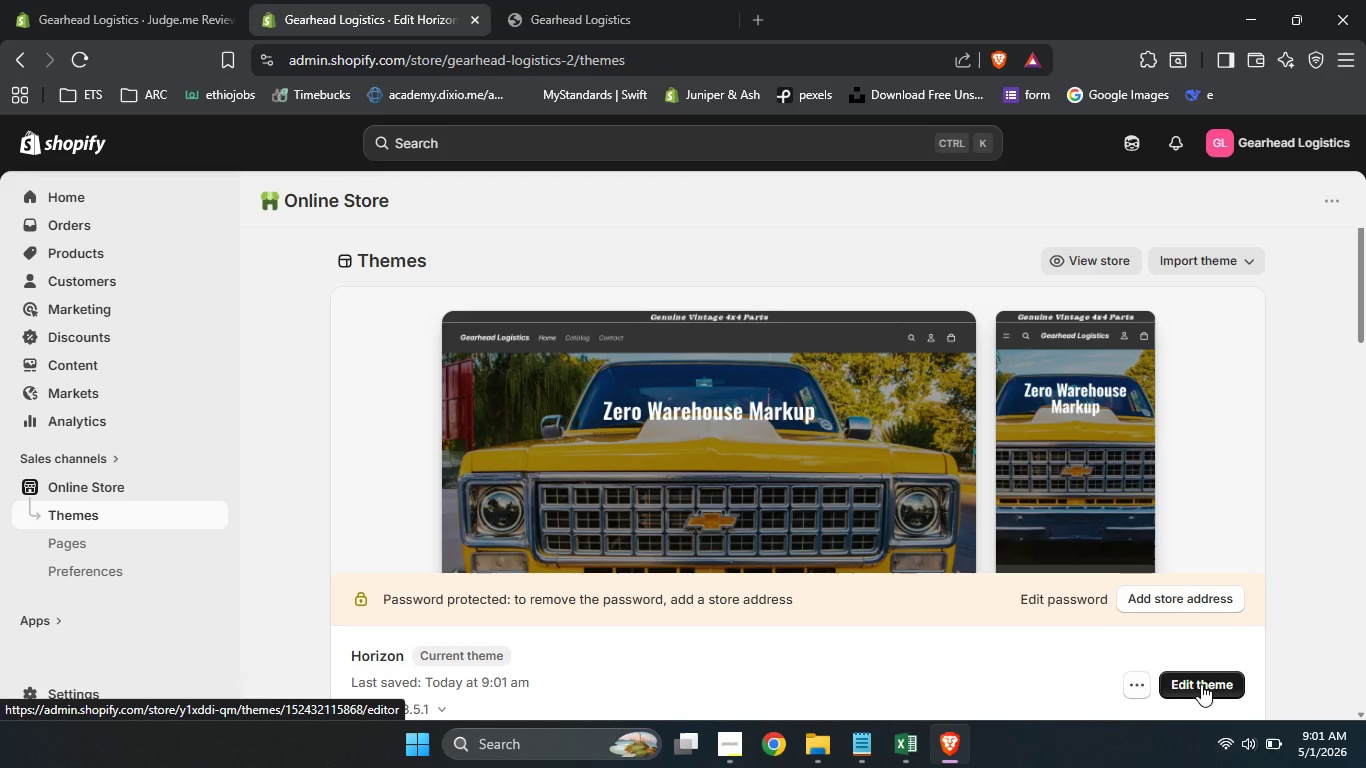 
left_click([1206, 690])
 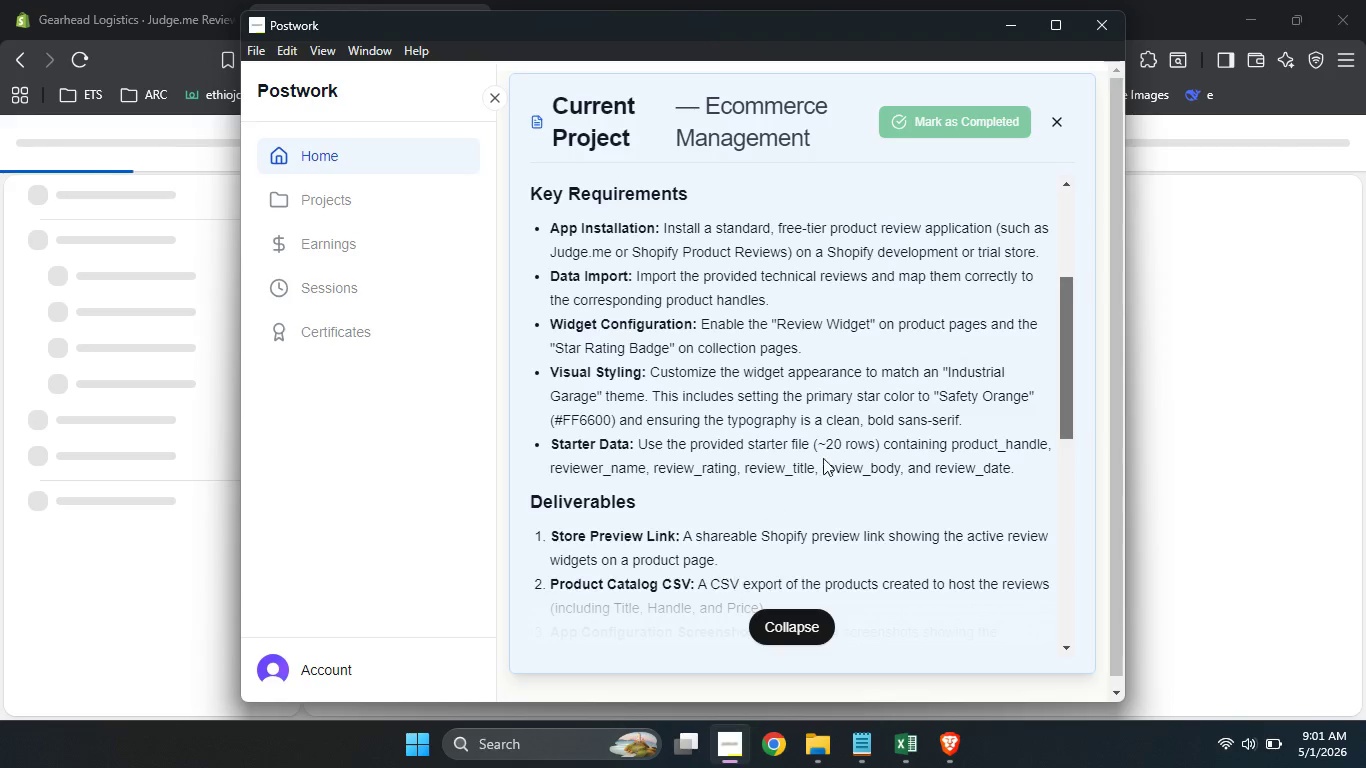 
left_click([729, 746])